 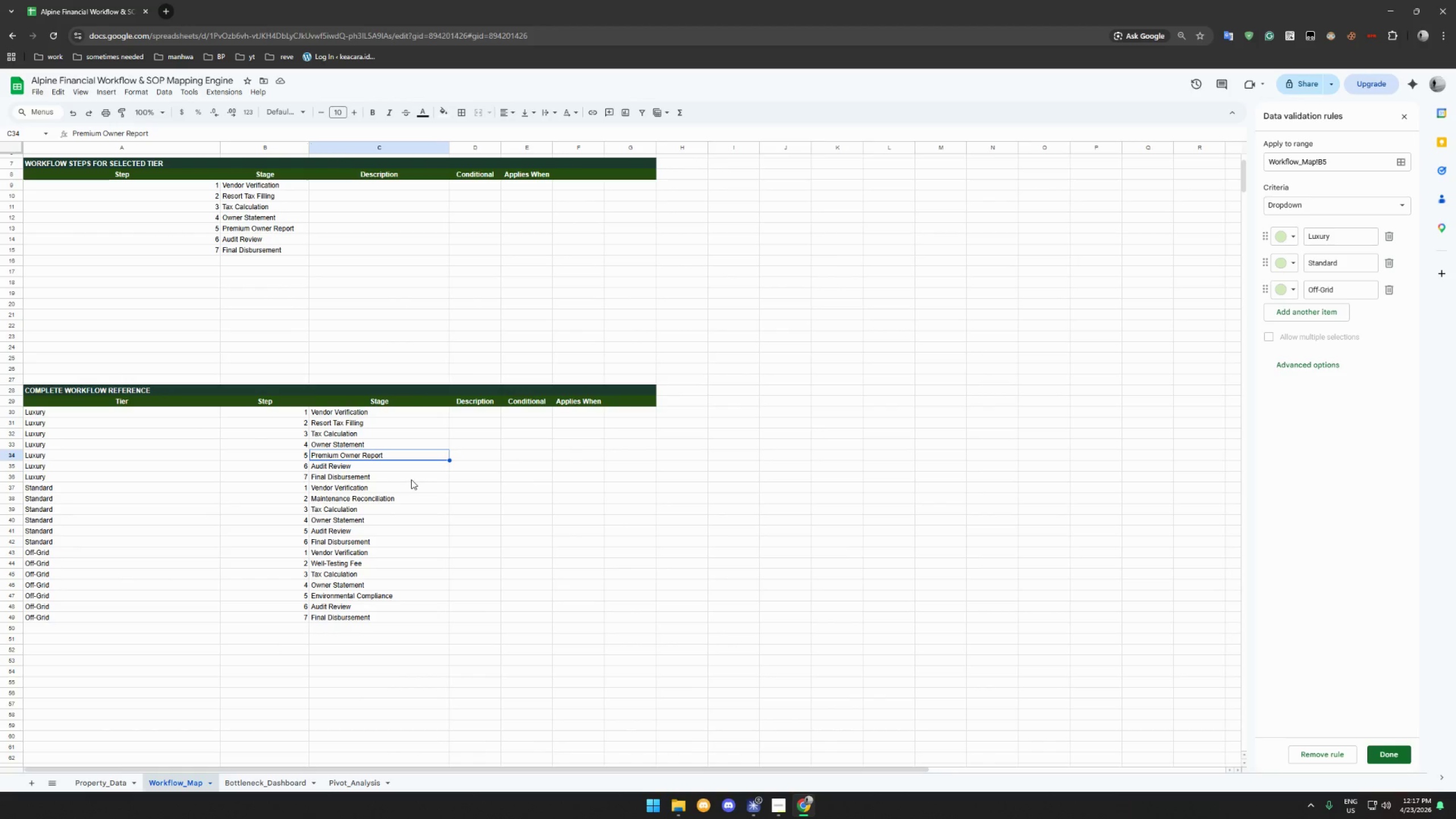 
scroll: coordinate [412, 479], scroll_direction: up, amount: 5.0
 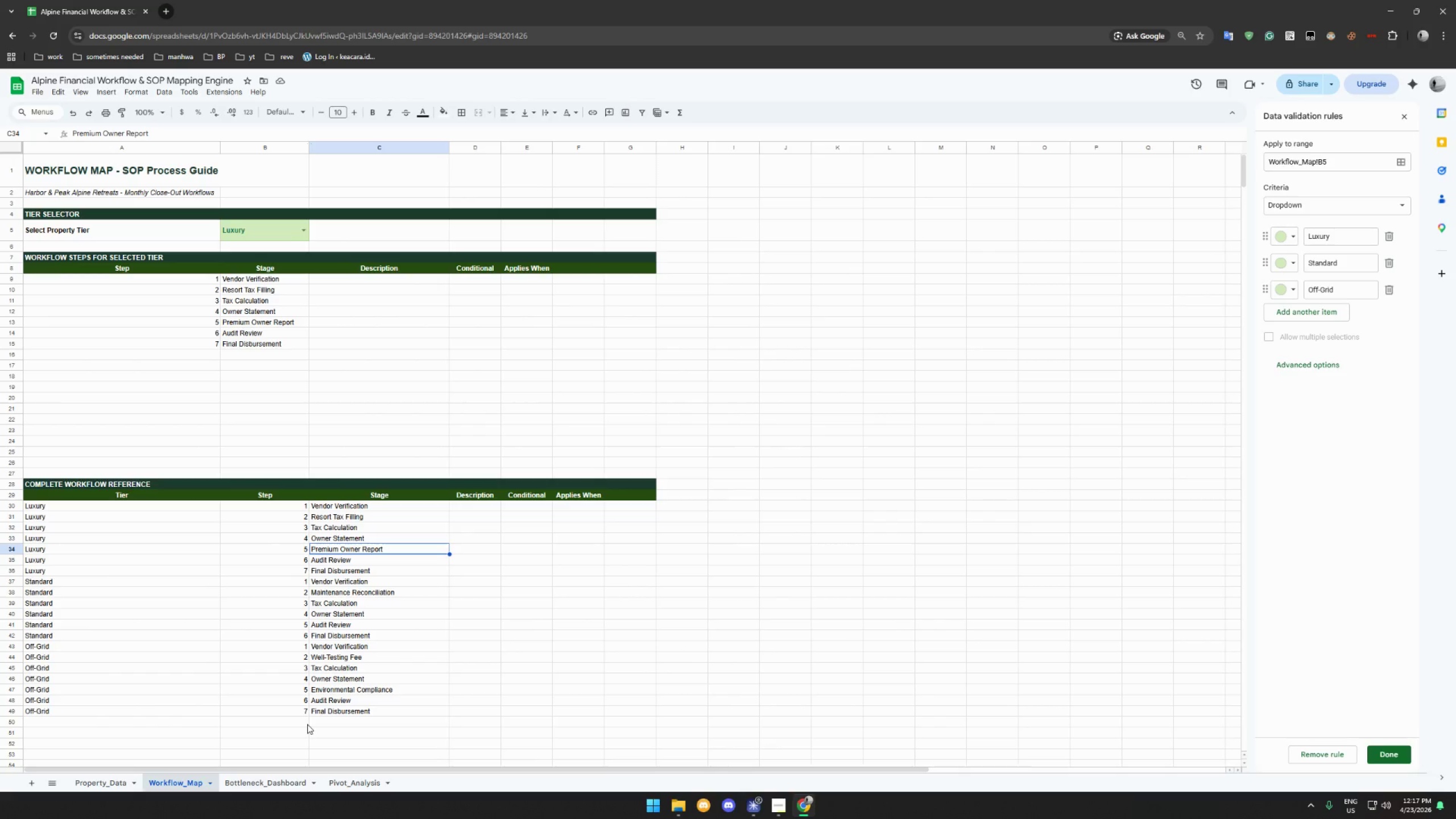 
wait(29.07)
 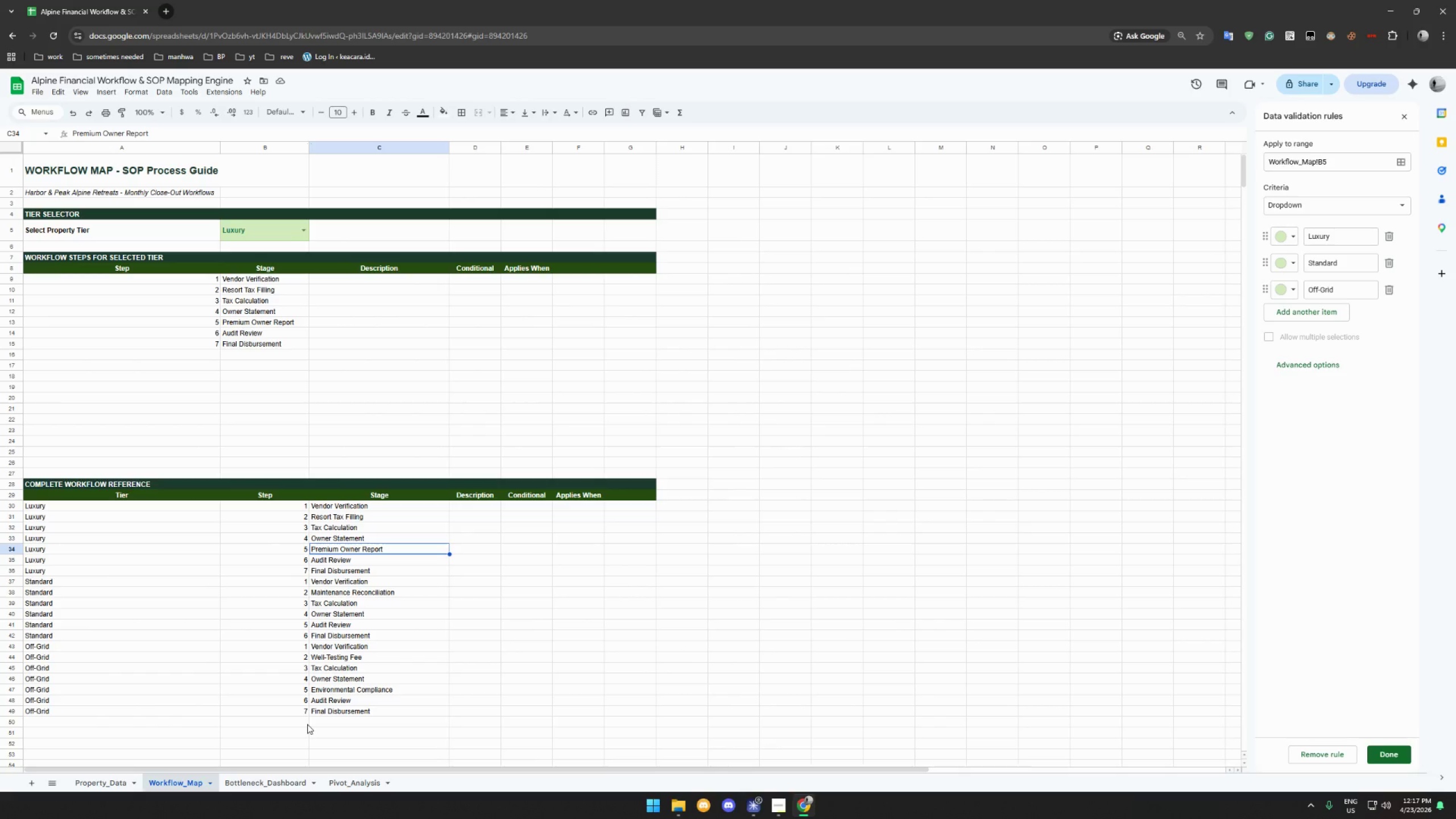 
left_click([474, 507])
 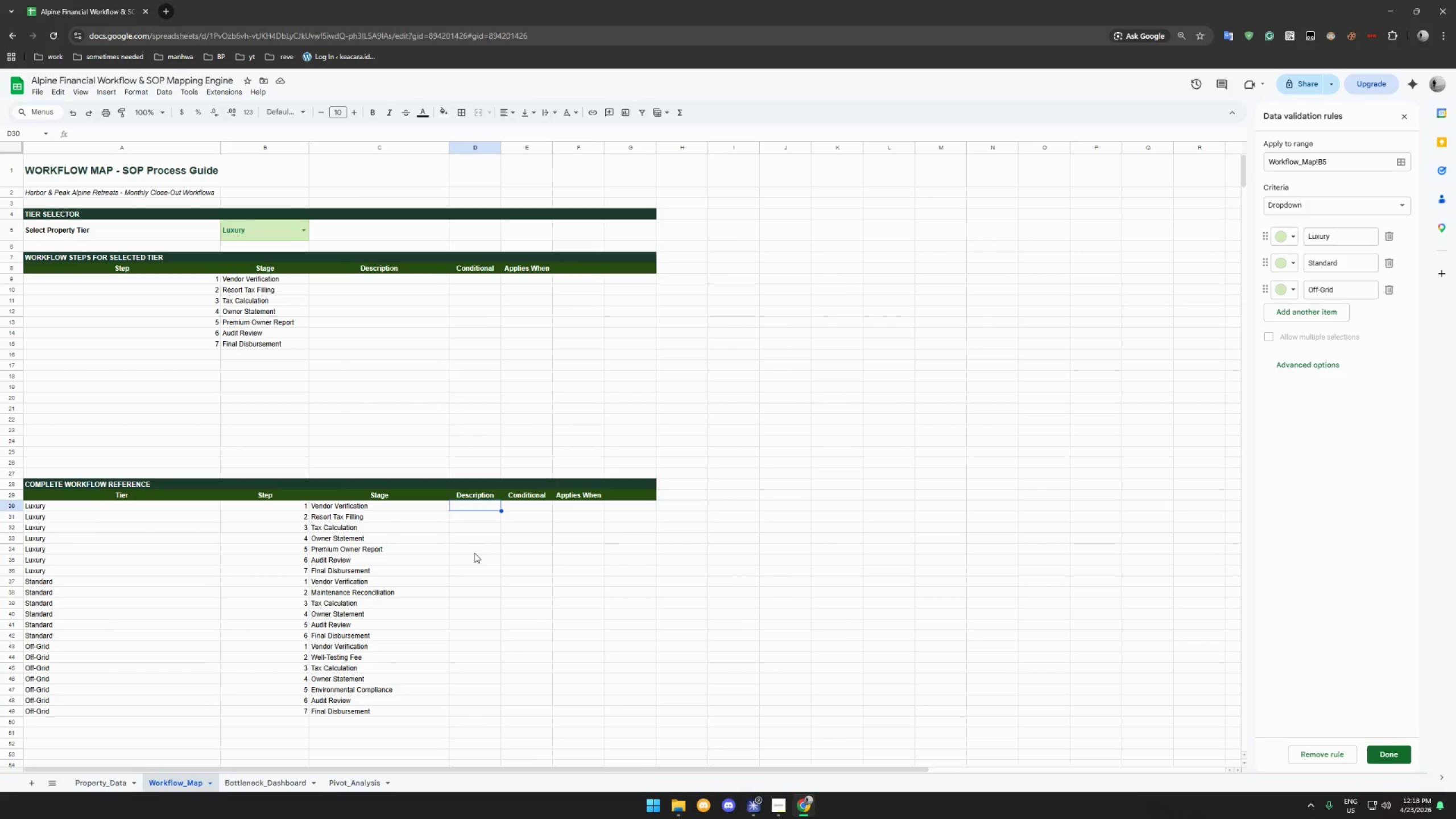 
wait(6.61)
 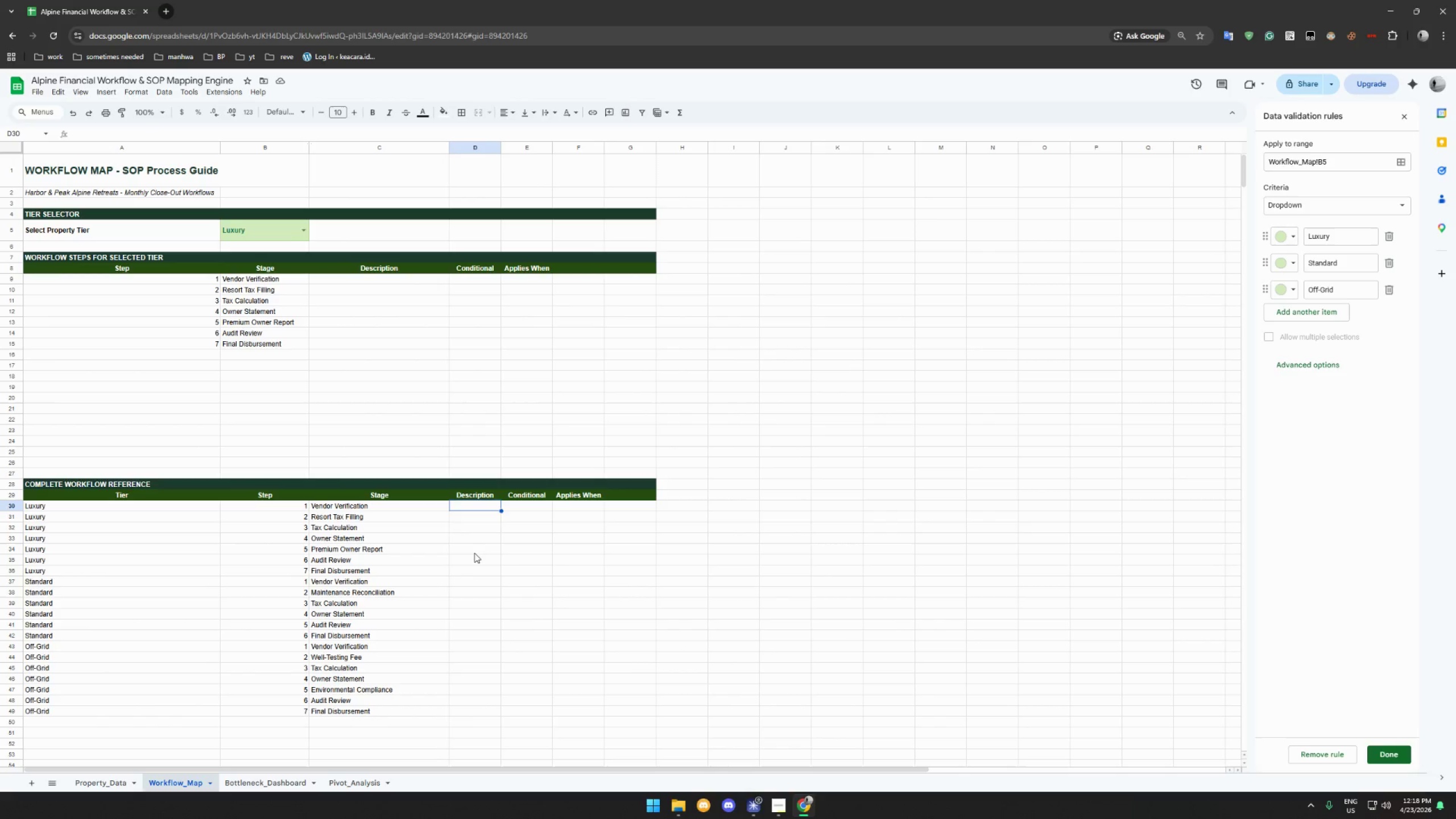 
left_click_drag(start_coordinate=[116, 482], to_coordinate=[627, 495])
 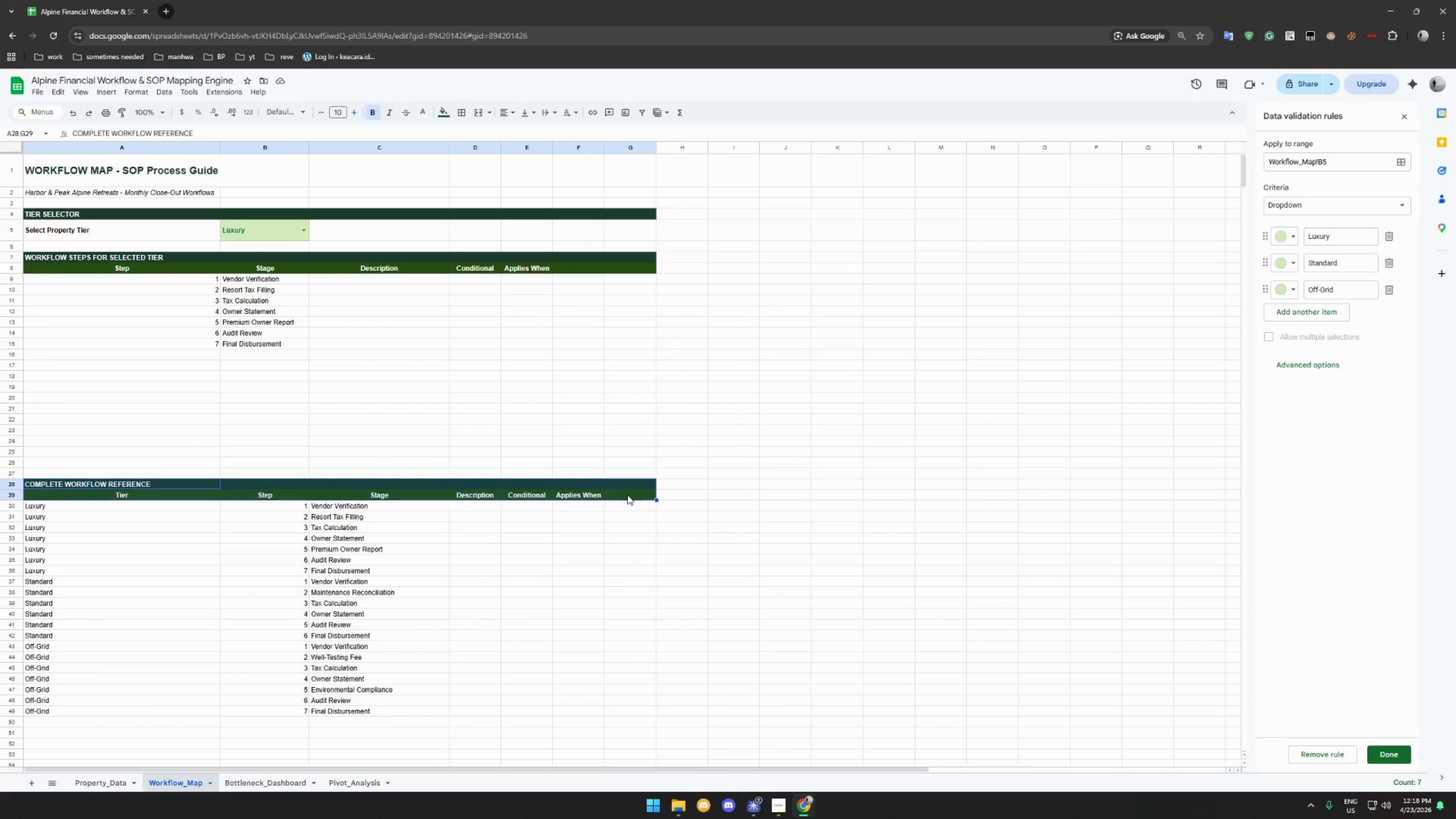 
key(Control+C)
 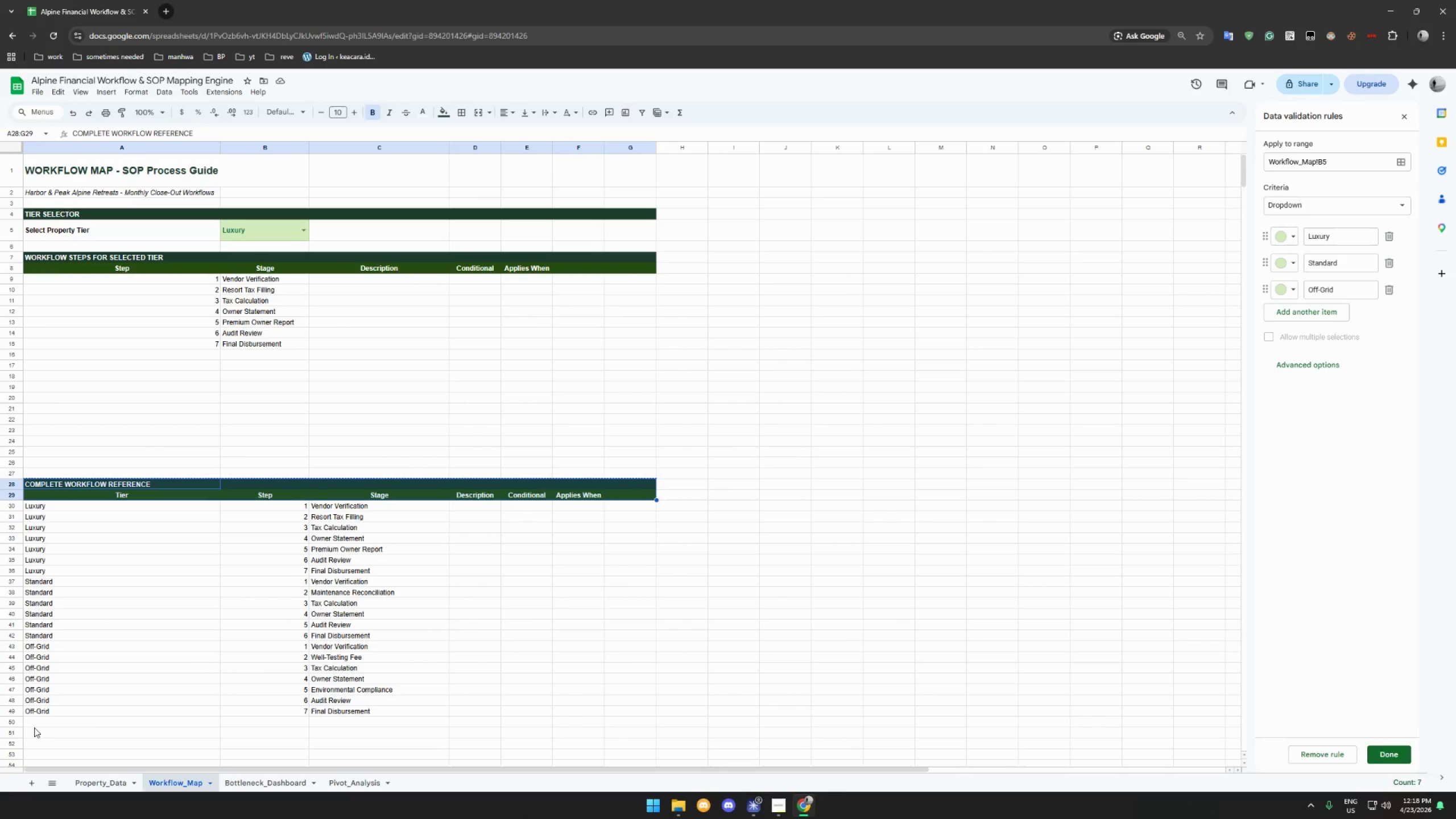 
left_click([33, 733])
 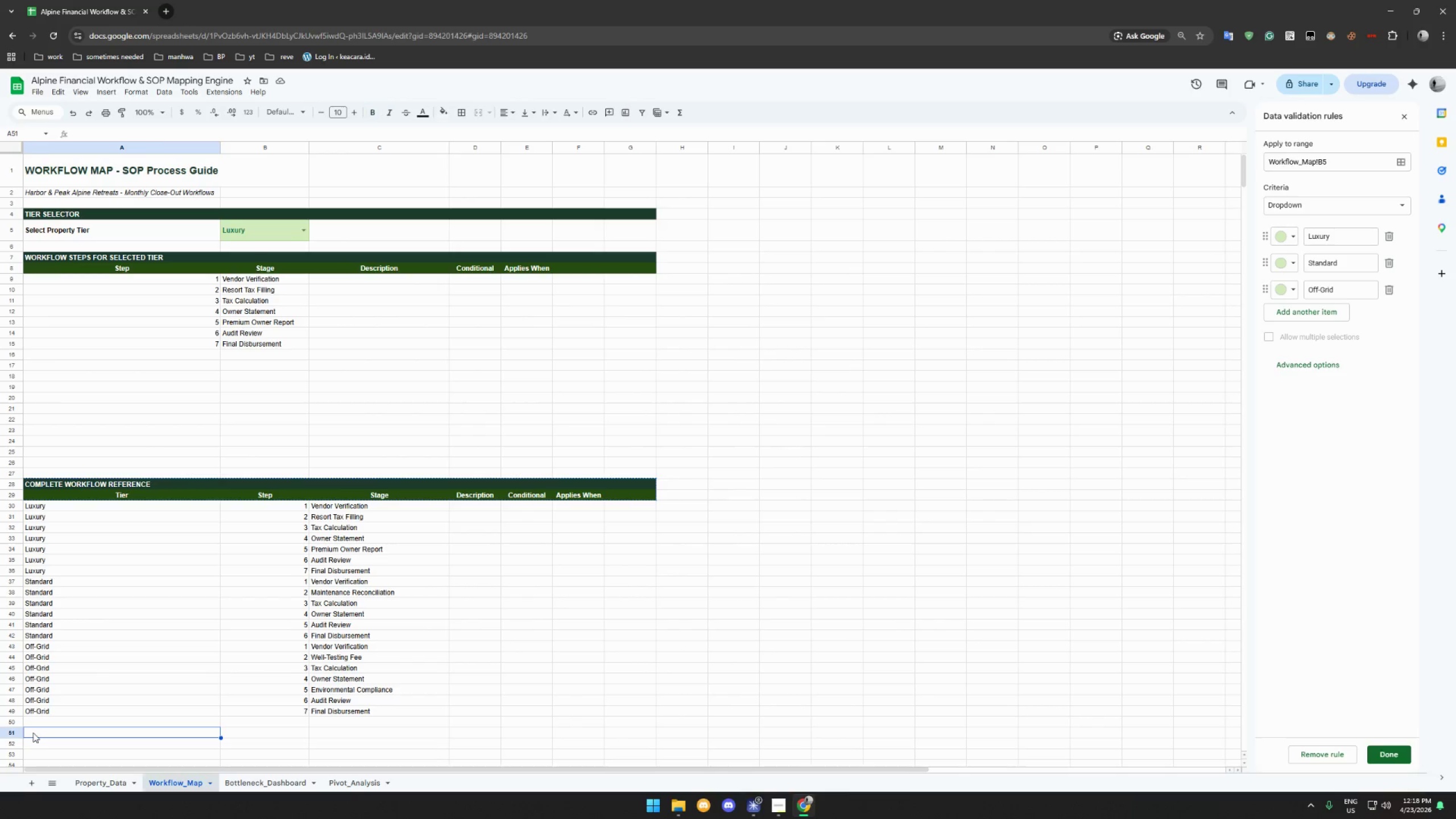 
key(Control+V)
 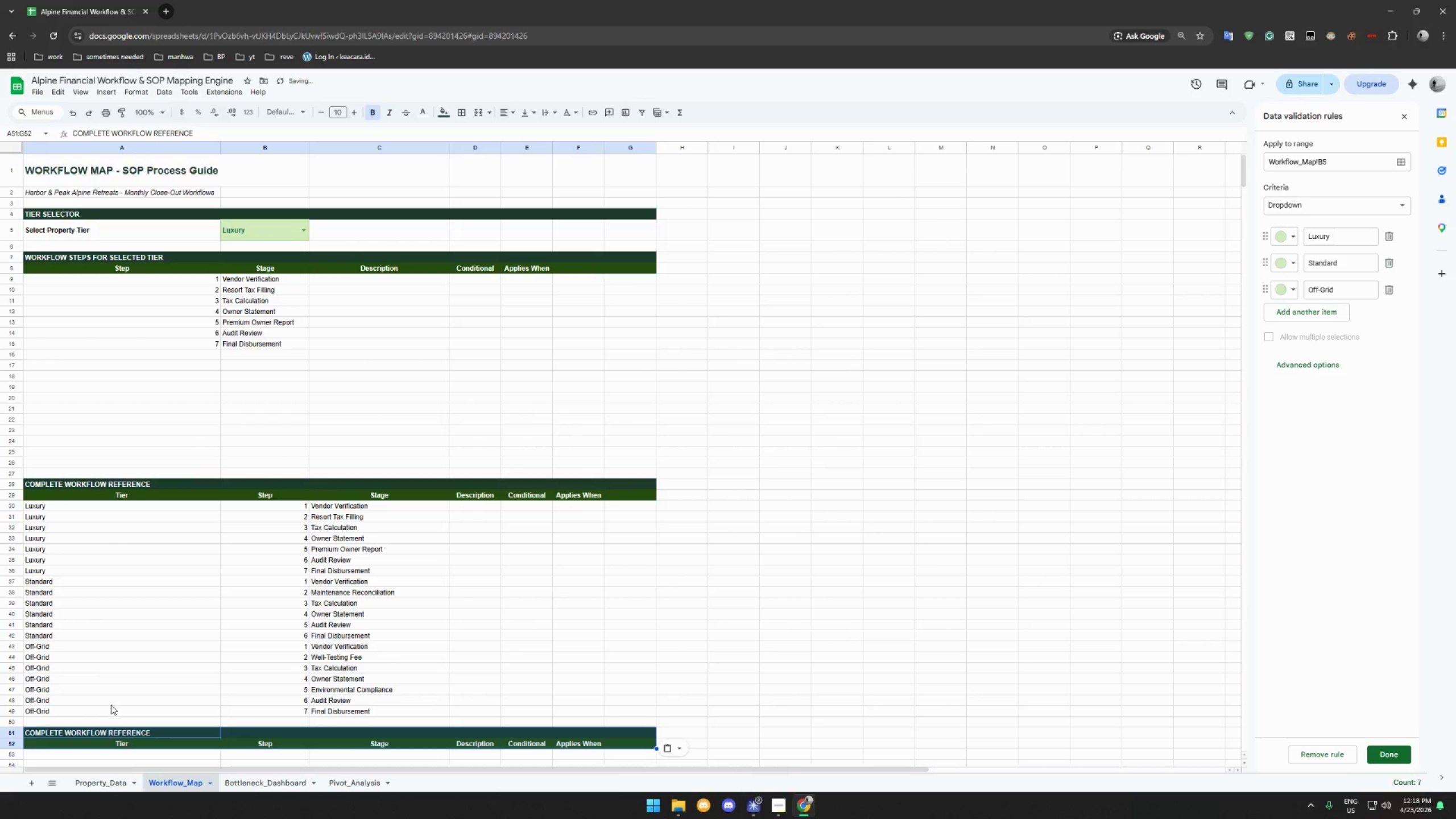 
scroll: coordinate [111, 705], scroll_direction: down, amount: 3.0
 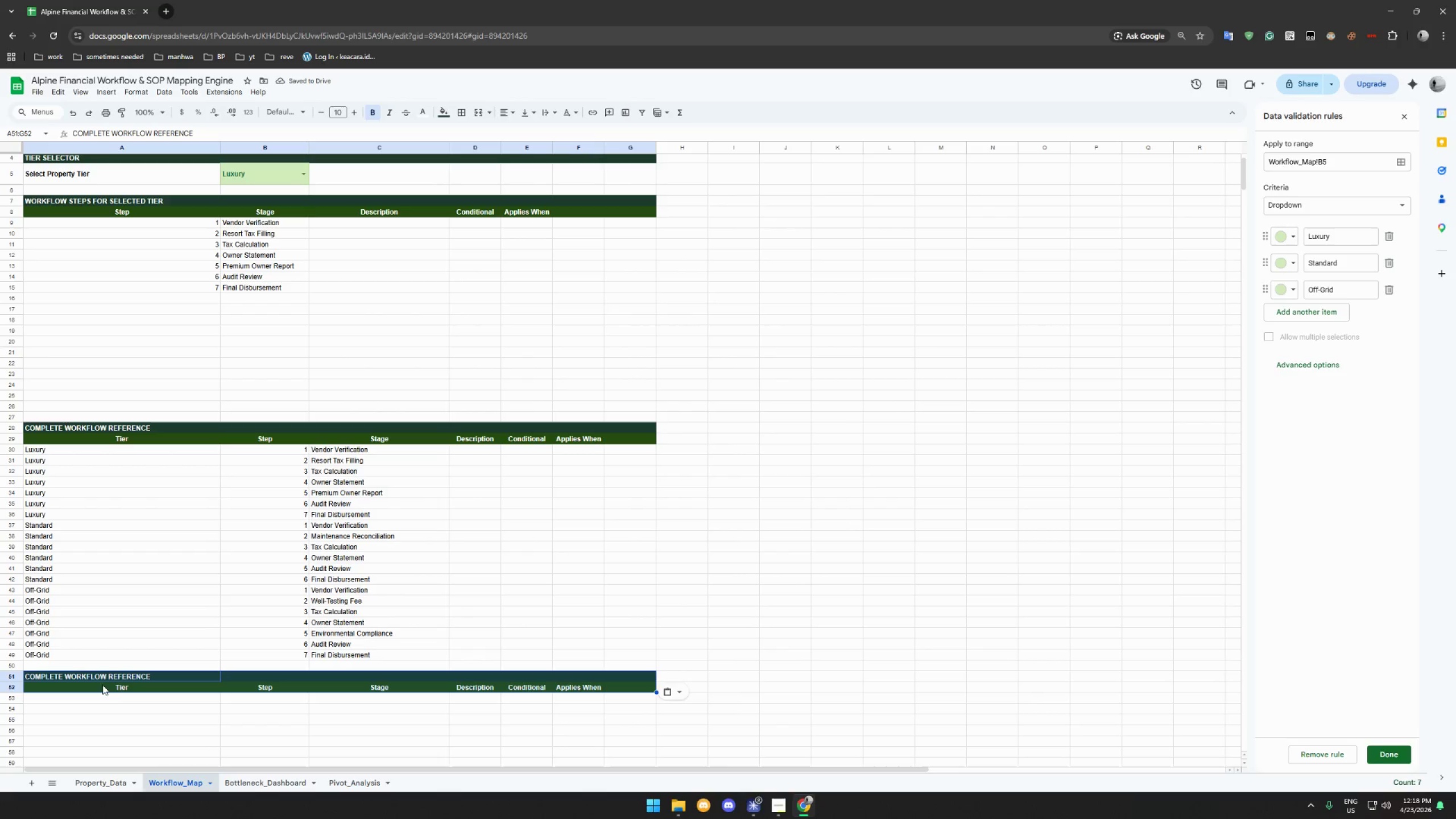 
left_click([152, 676])
 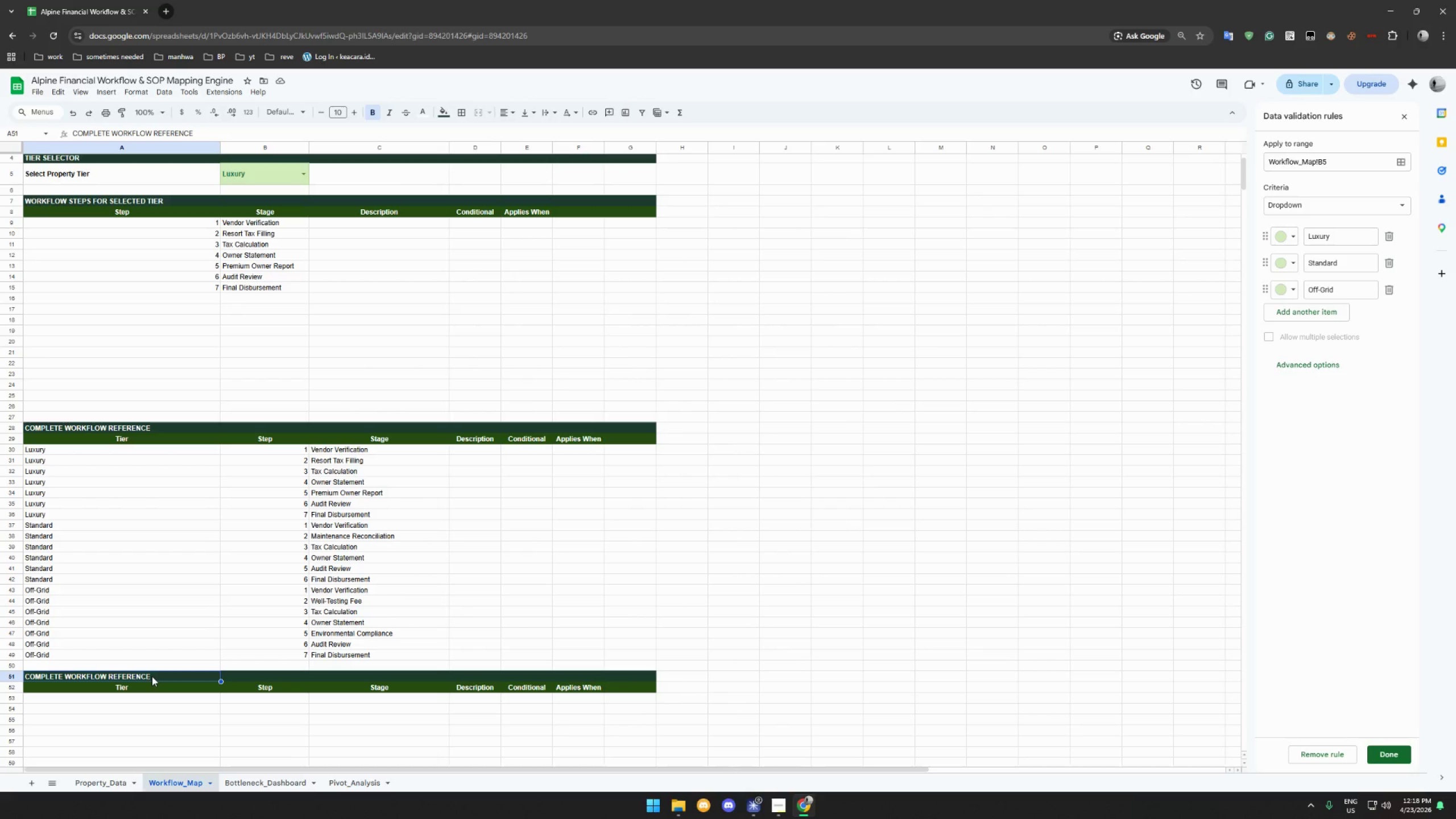 
type(TAXT RATE LK)
key(Backspace)
type(OOKUP TABLE)
 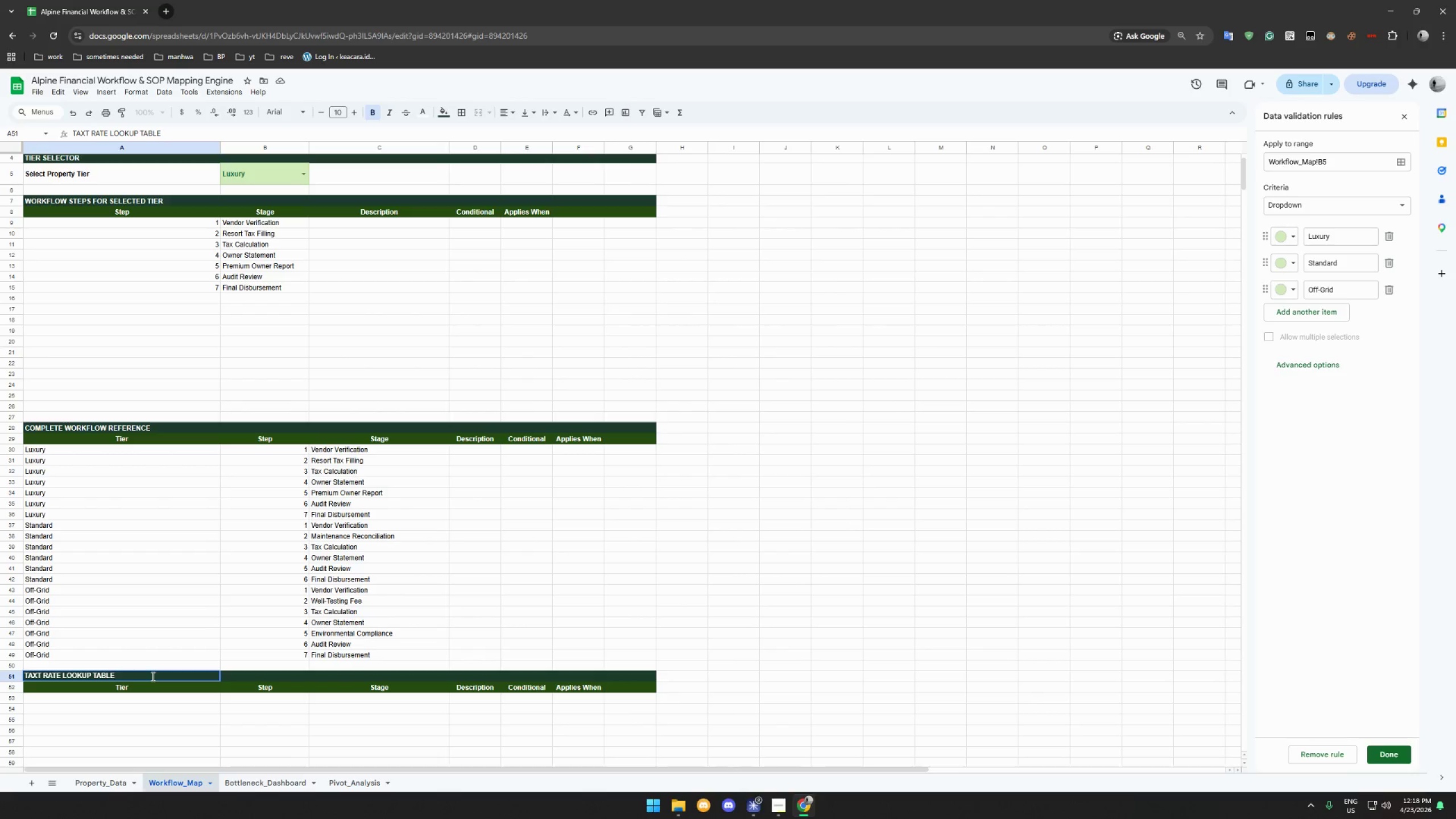 
left_click([152, 686])
 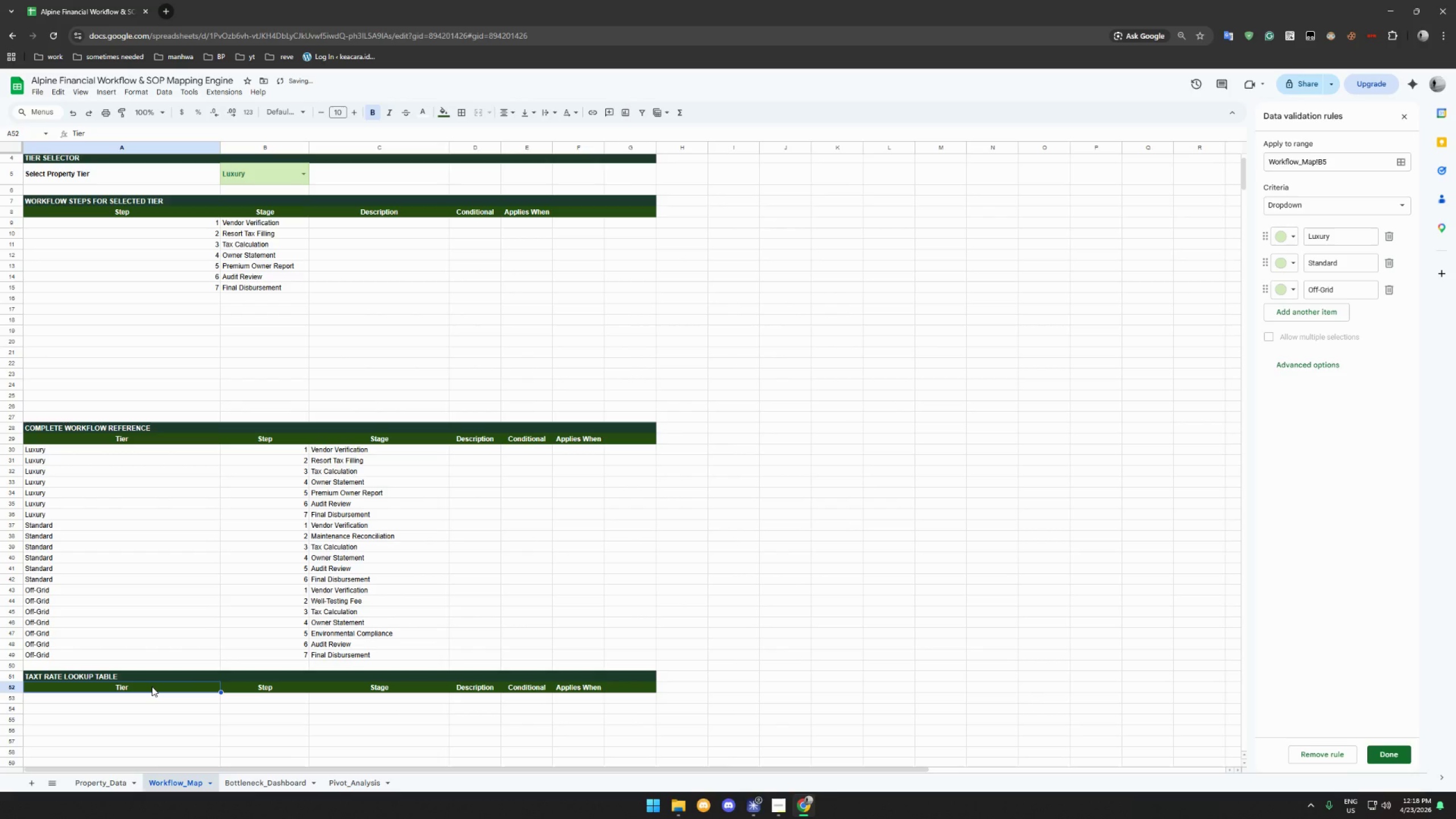 
type(Jurisdictional Zone)
 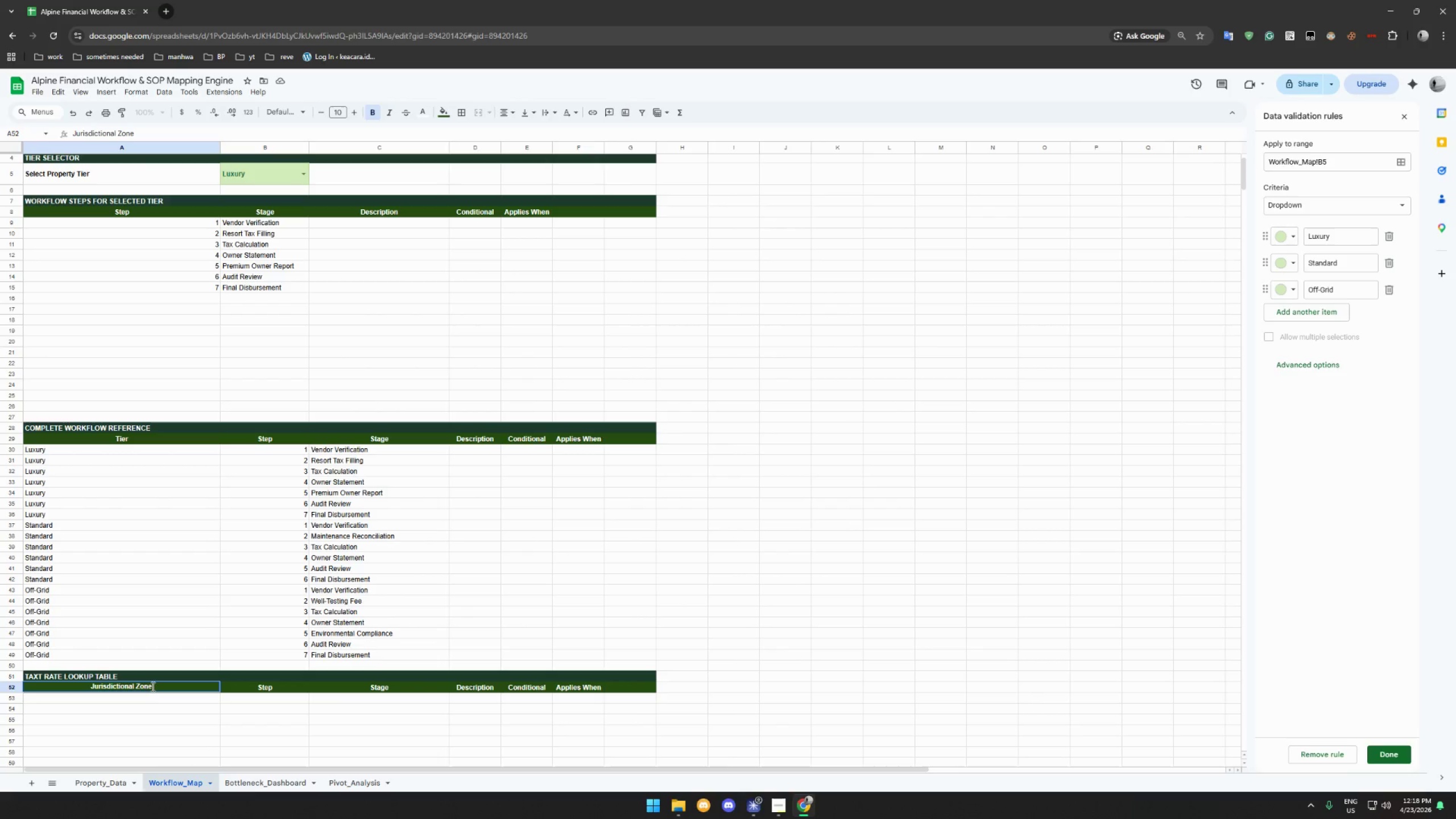 
left_click([290, 686])
 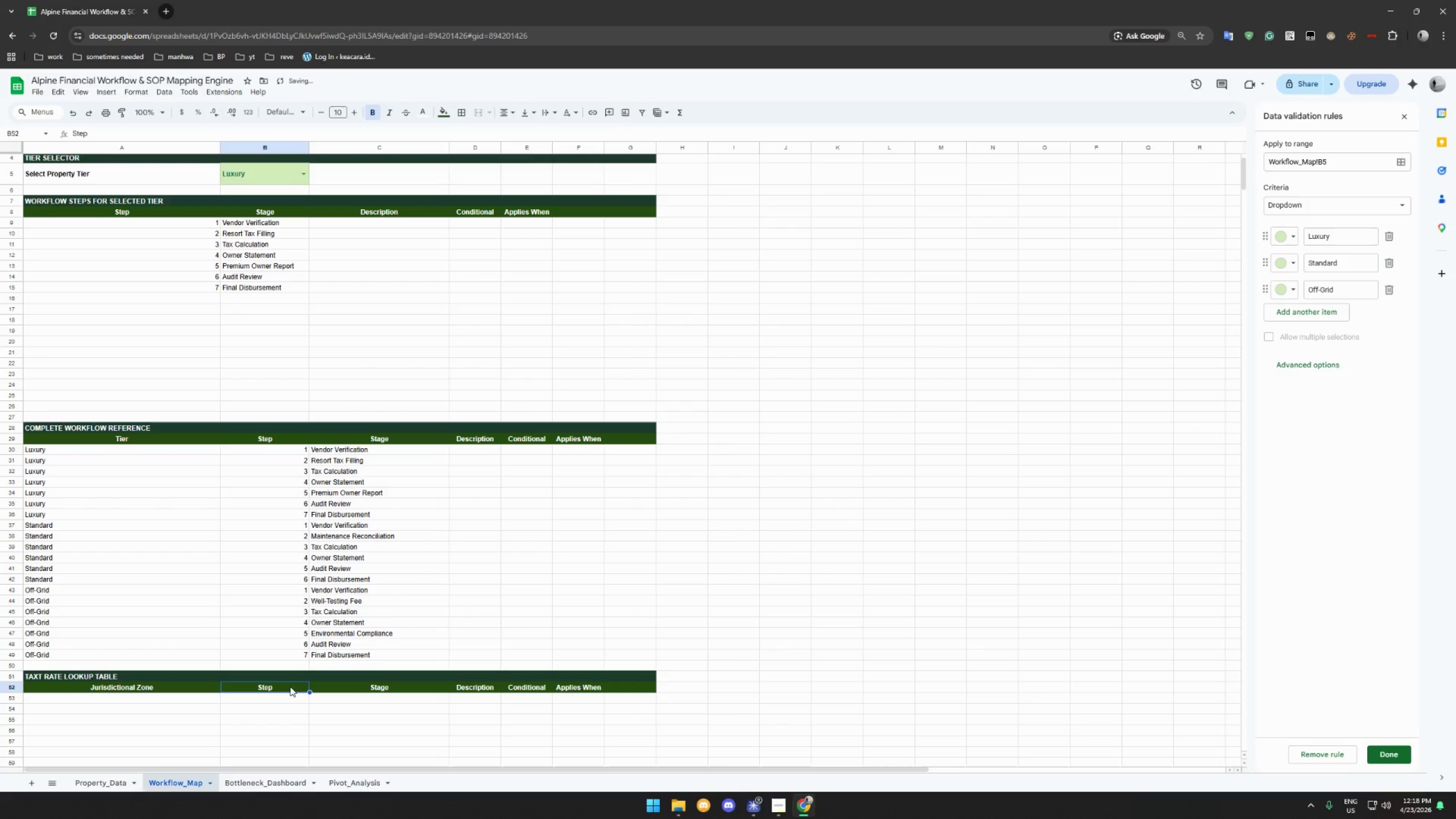 
type(Tax Rate)
 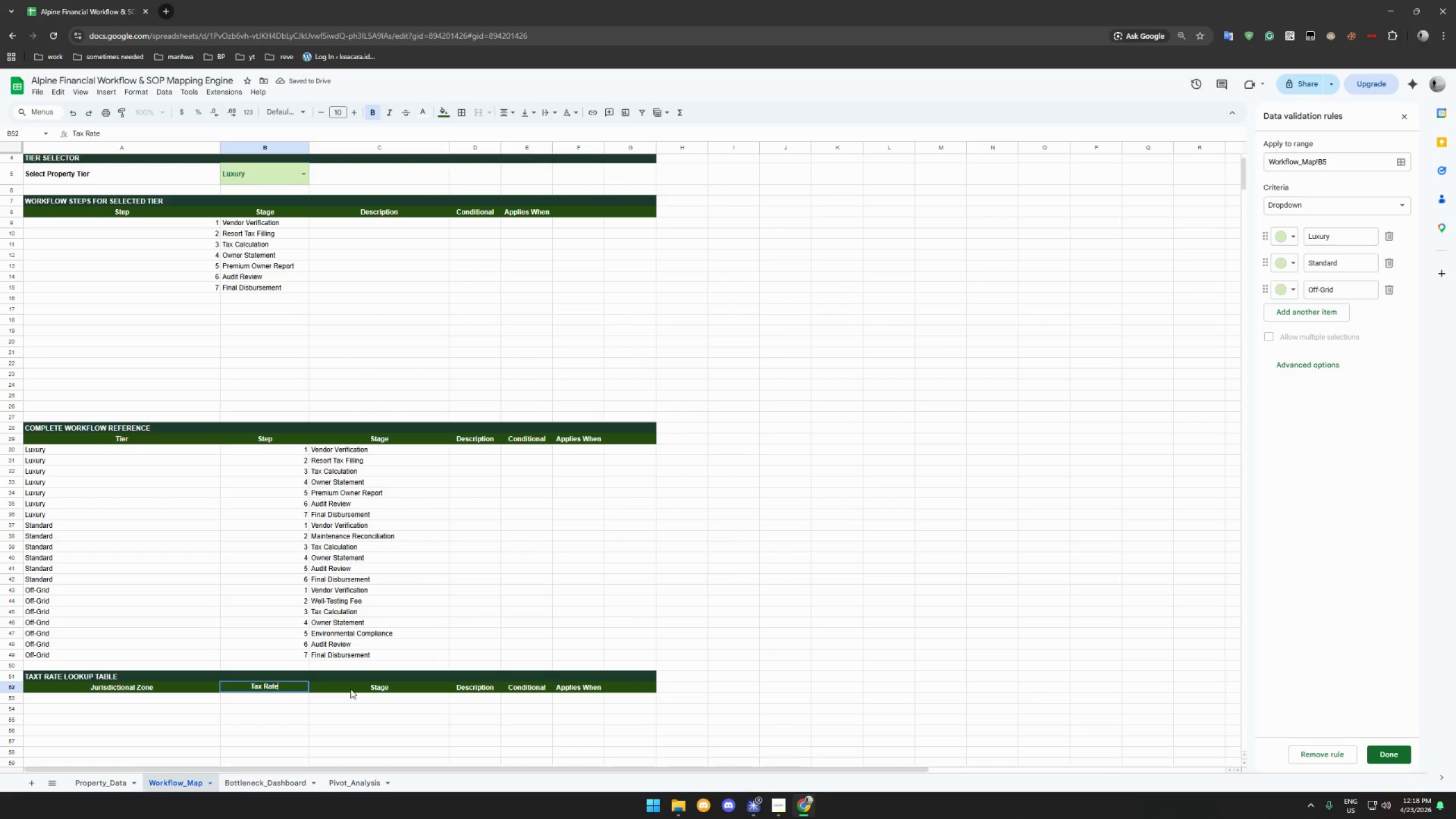 
left_click([367, 685])
 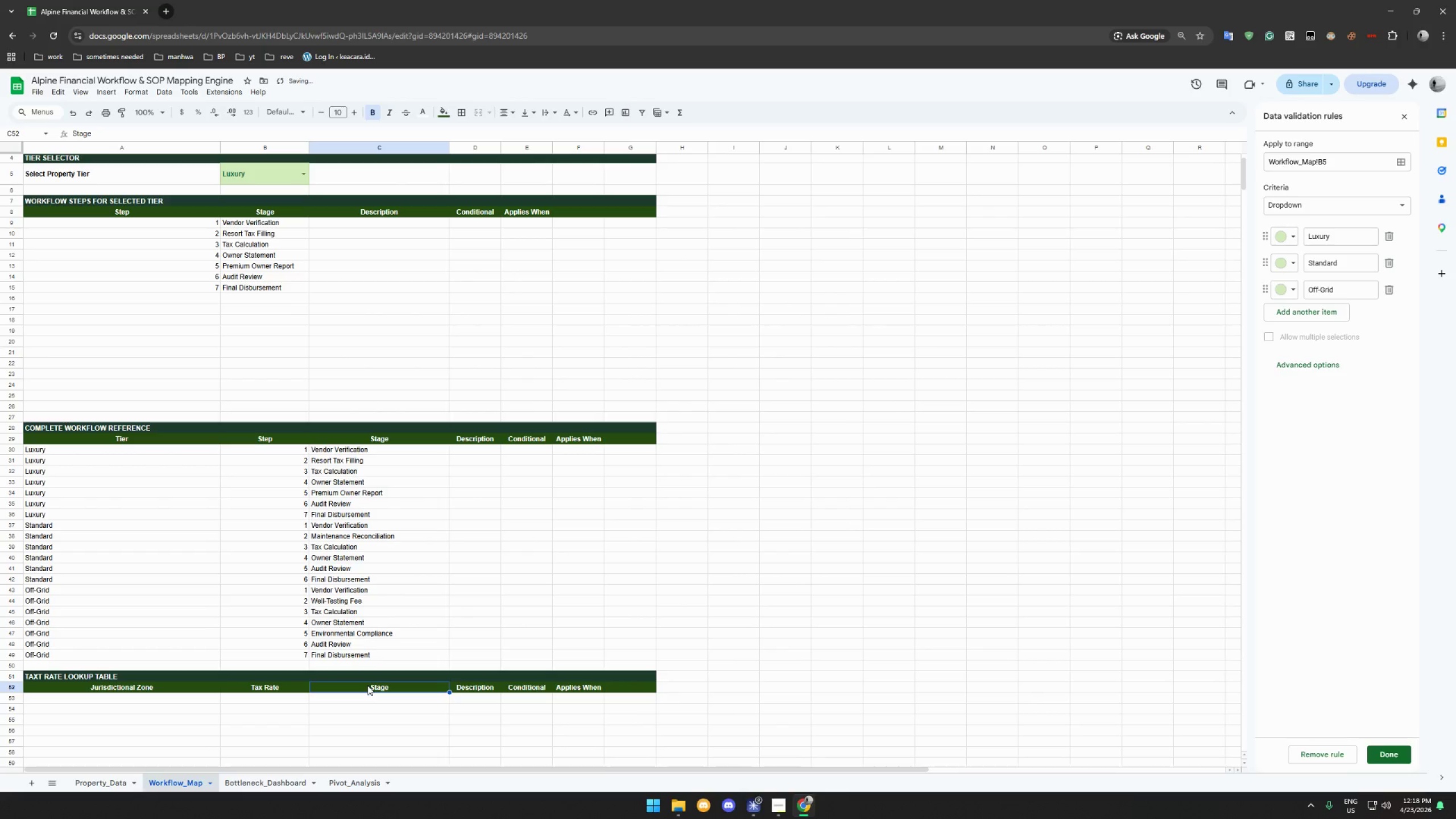 
key(Delete)
 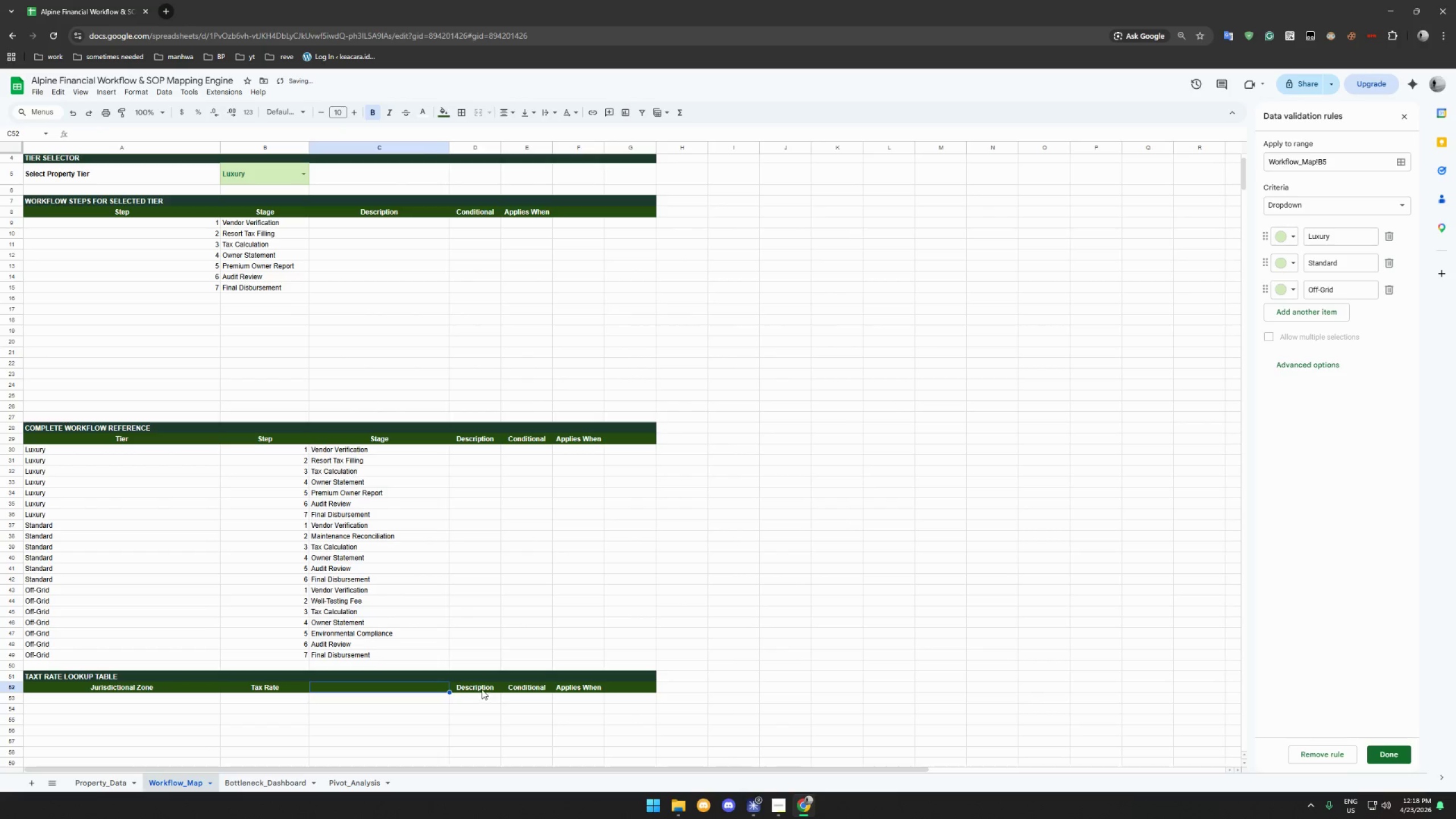 
left_click([482, 689])
 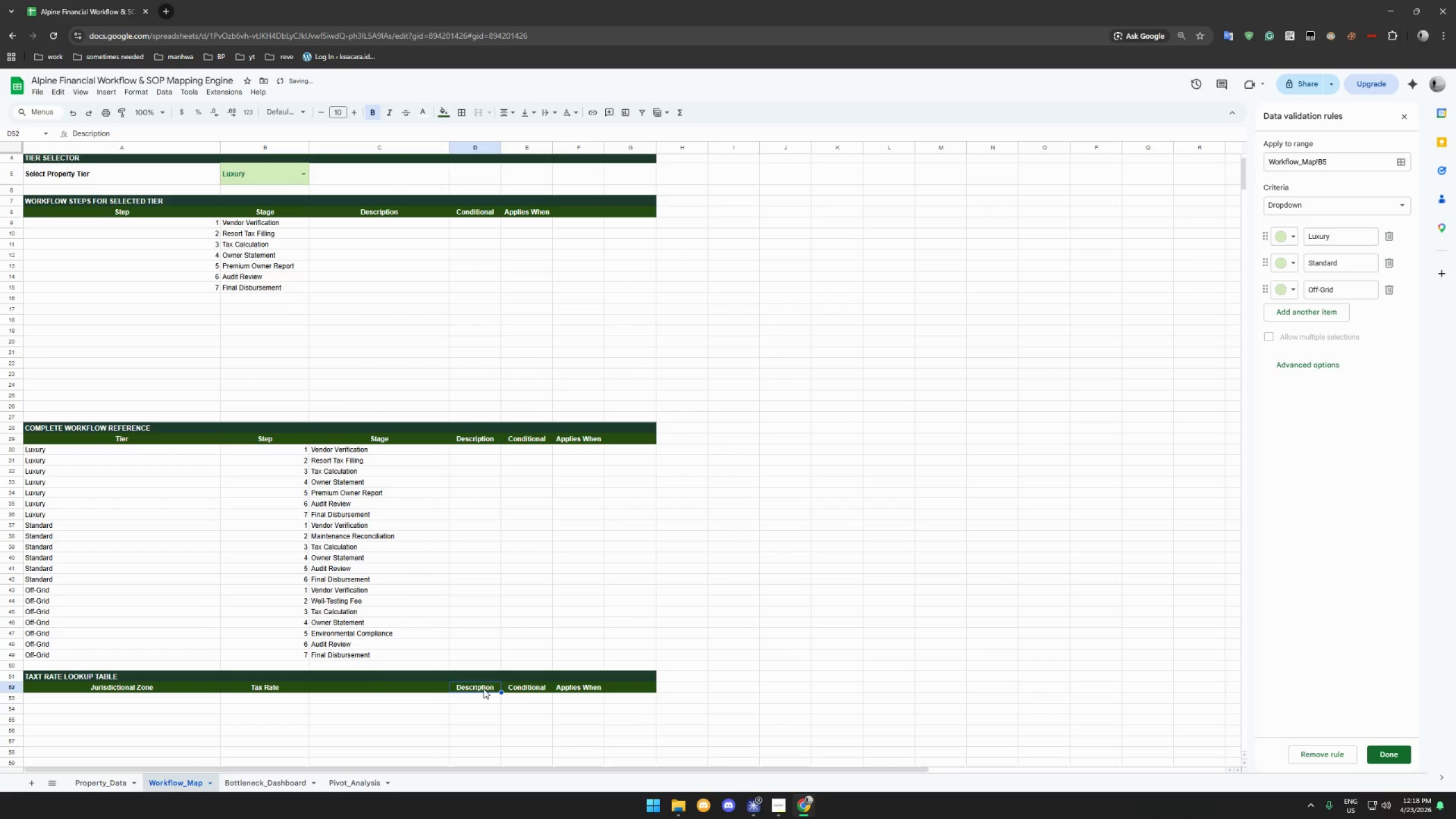 
key(Delete)
 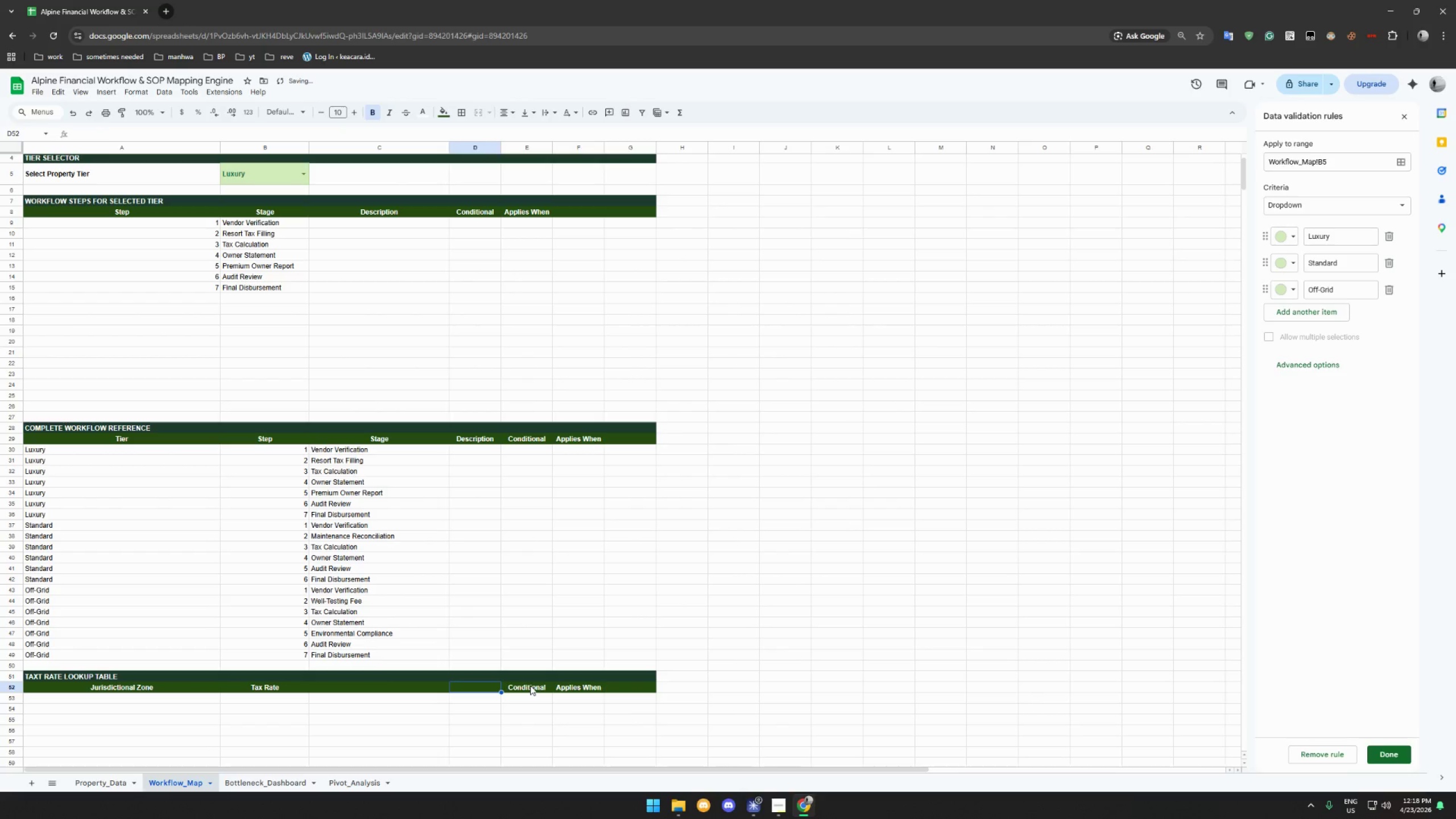 
double_click([531, 685])
 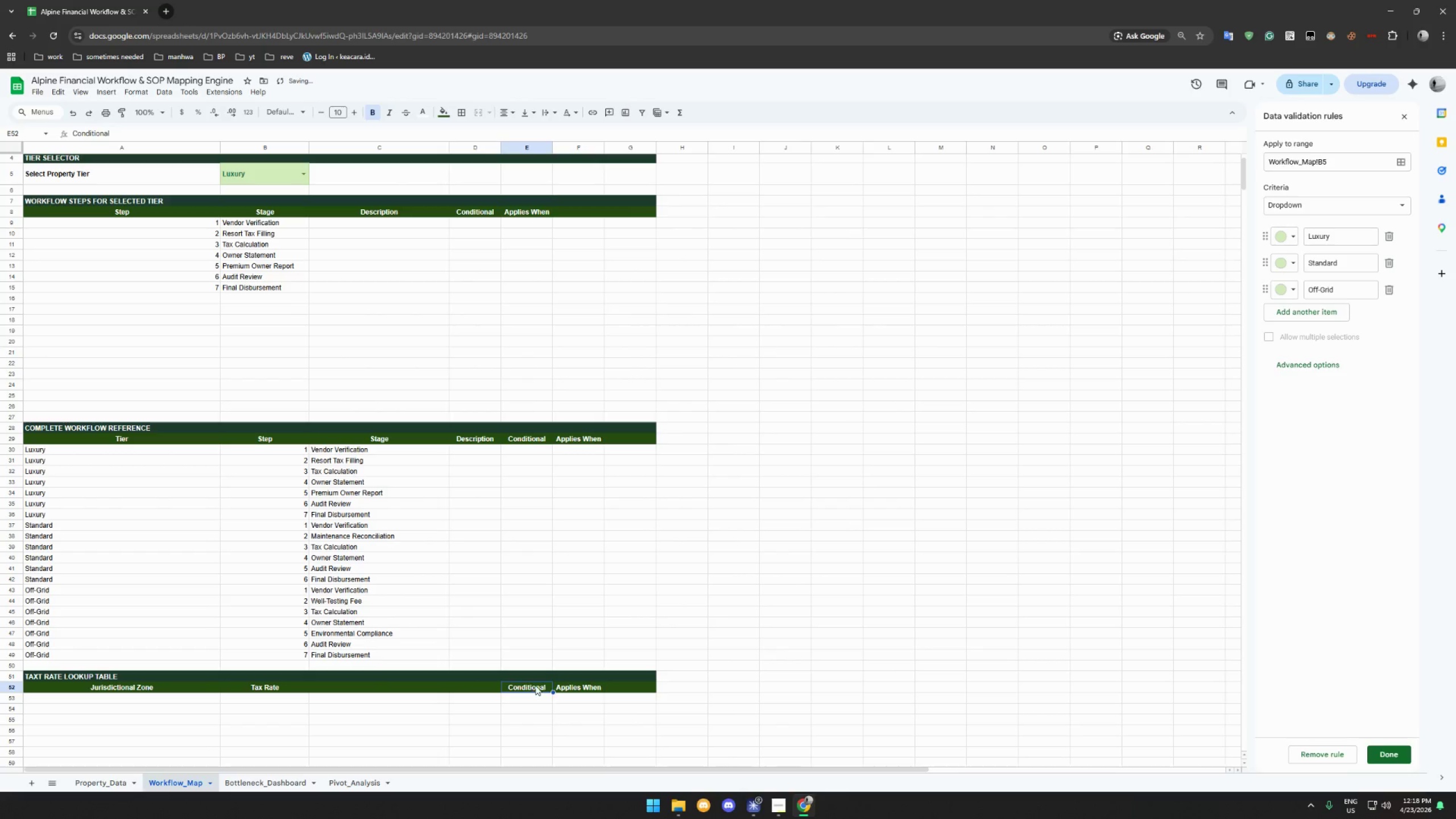 
key(Delete)
 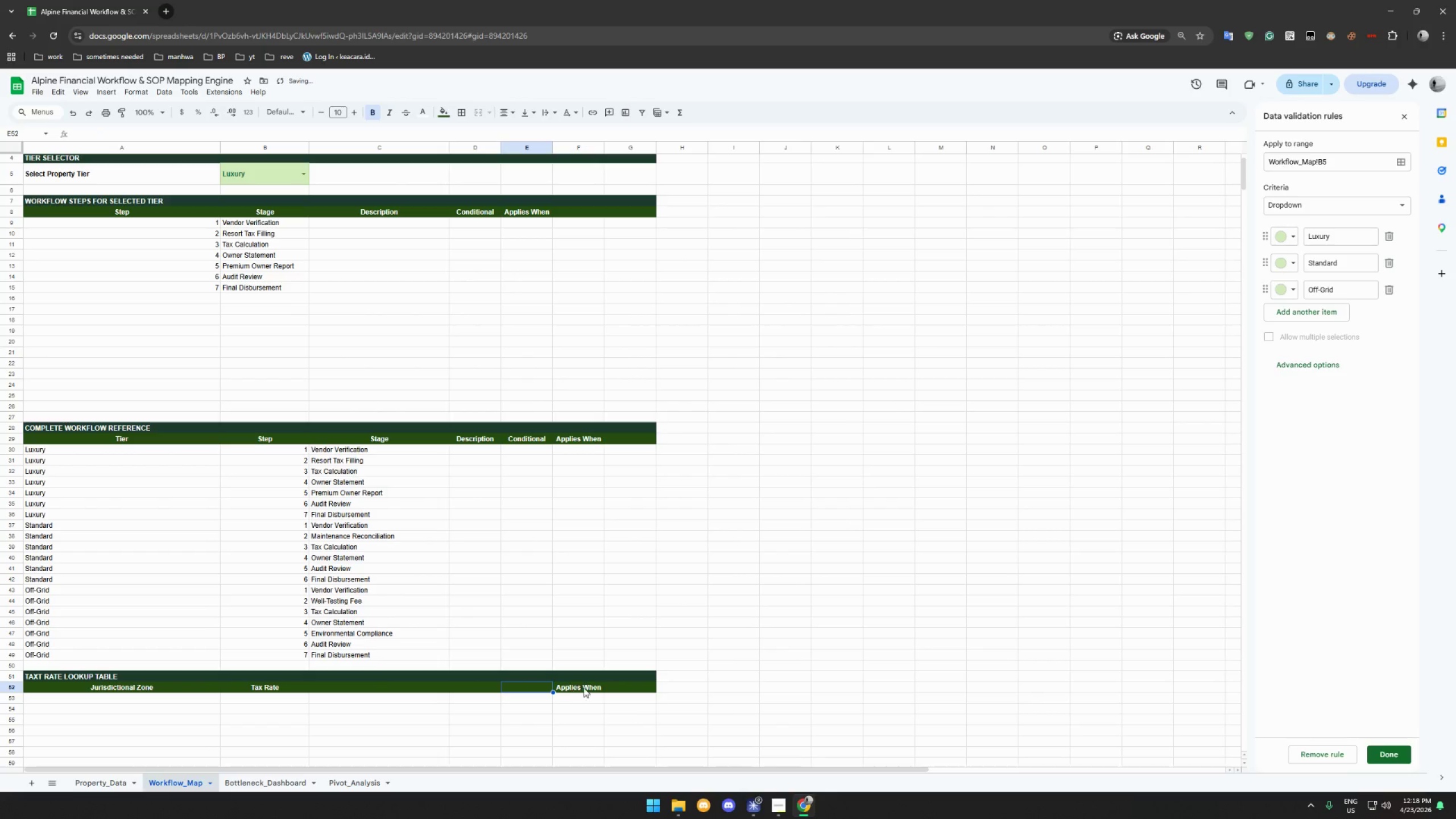 
triple_click([584, 688])
 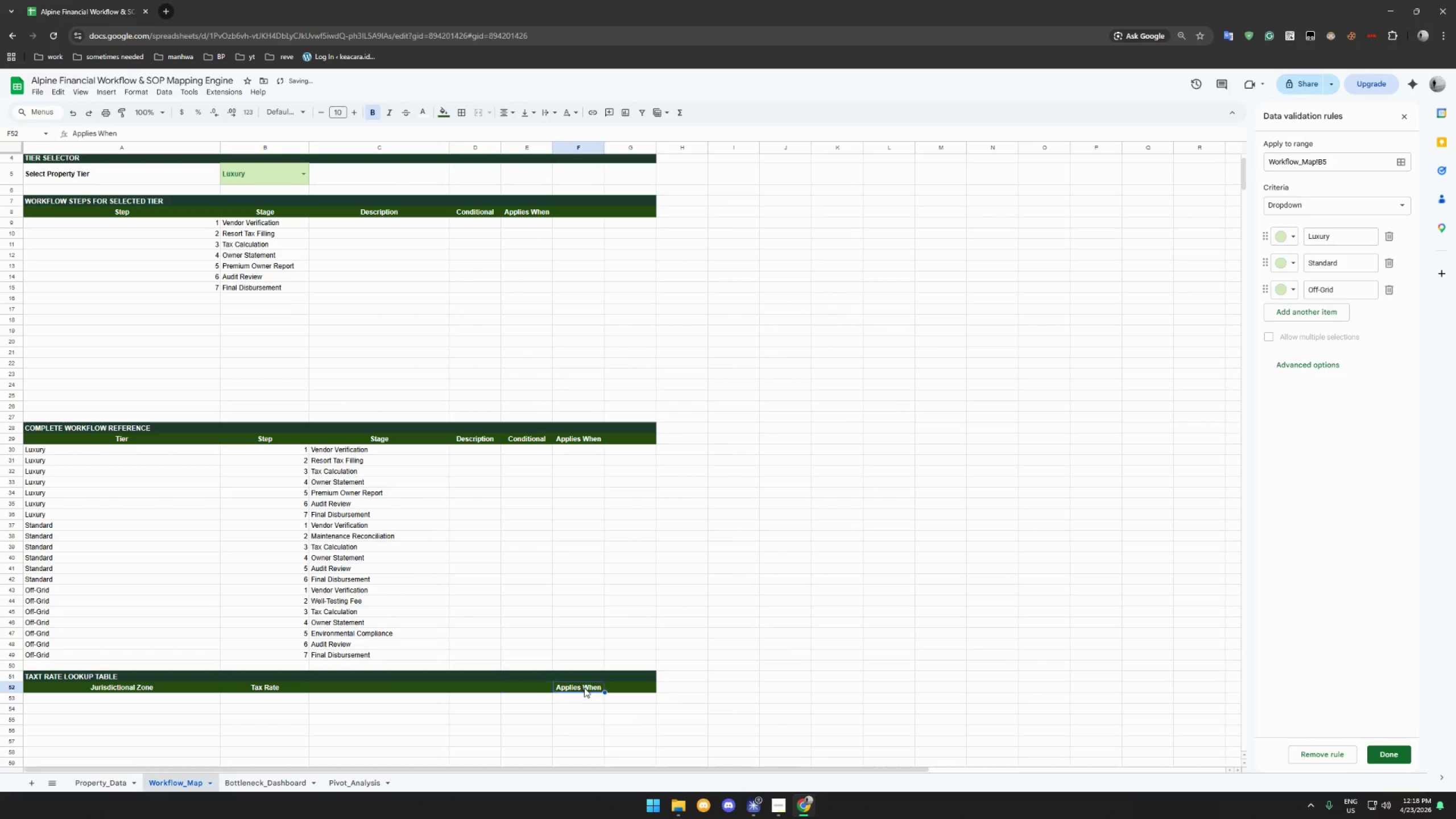 
key(Delete)
 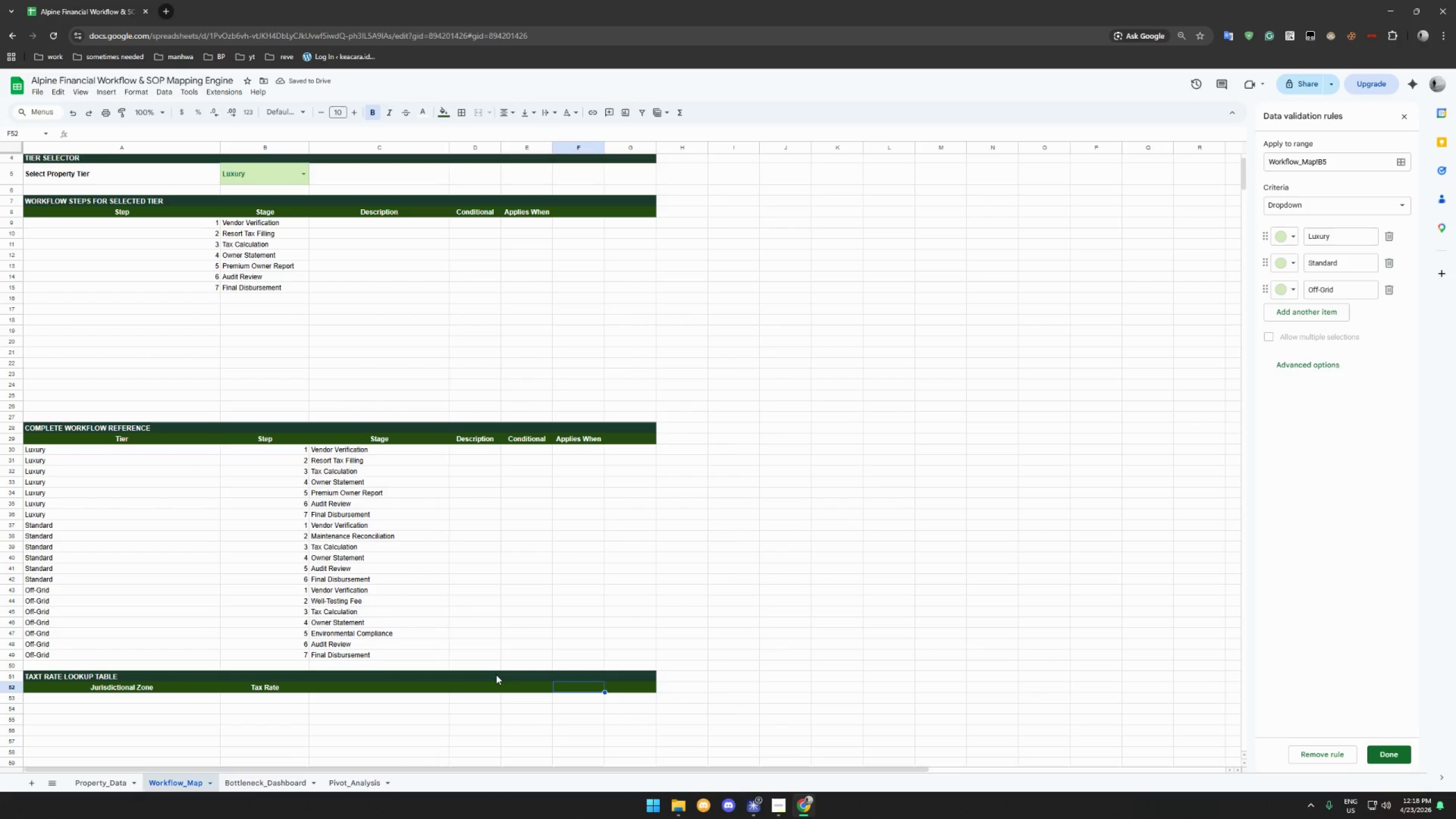 
wait(9.84)
 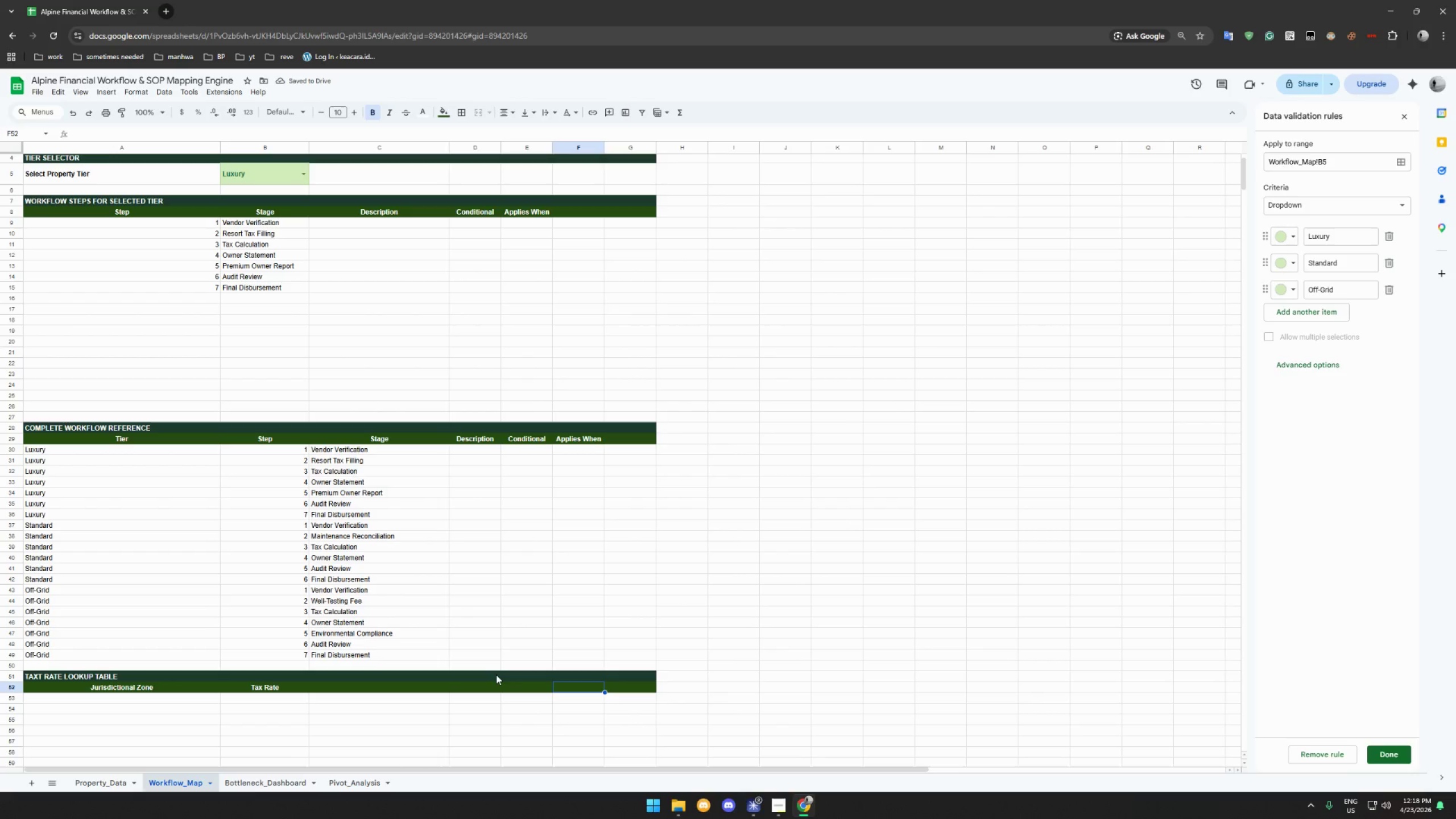 
left_click([268, 779])
 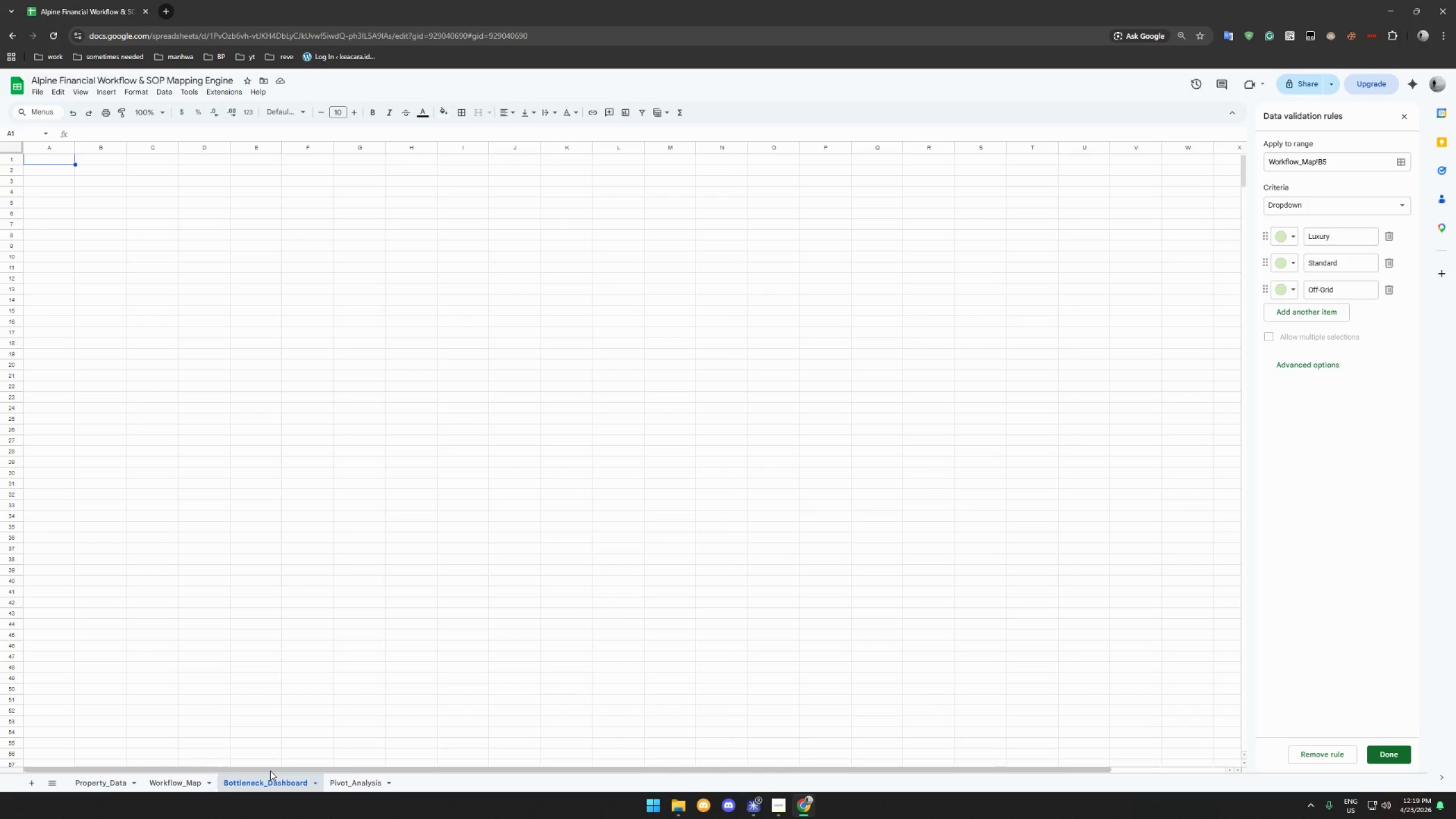 
wait(25.53)
 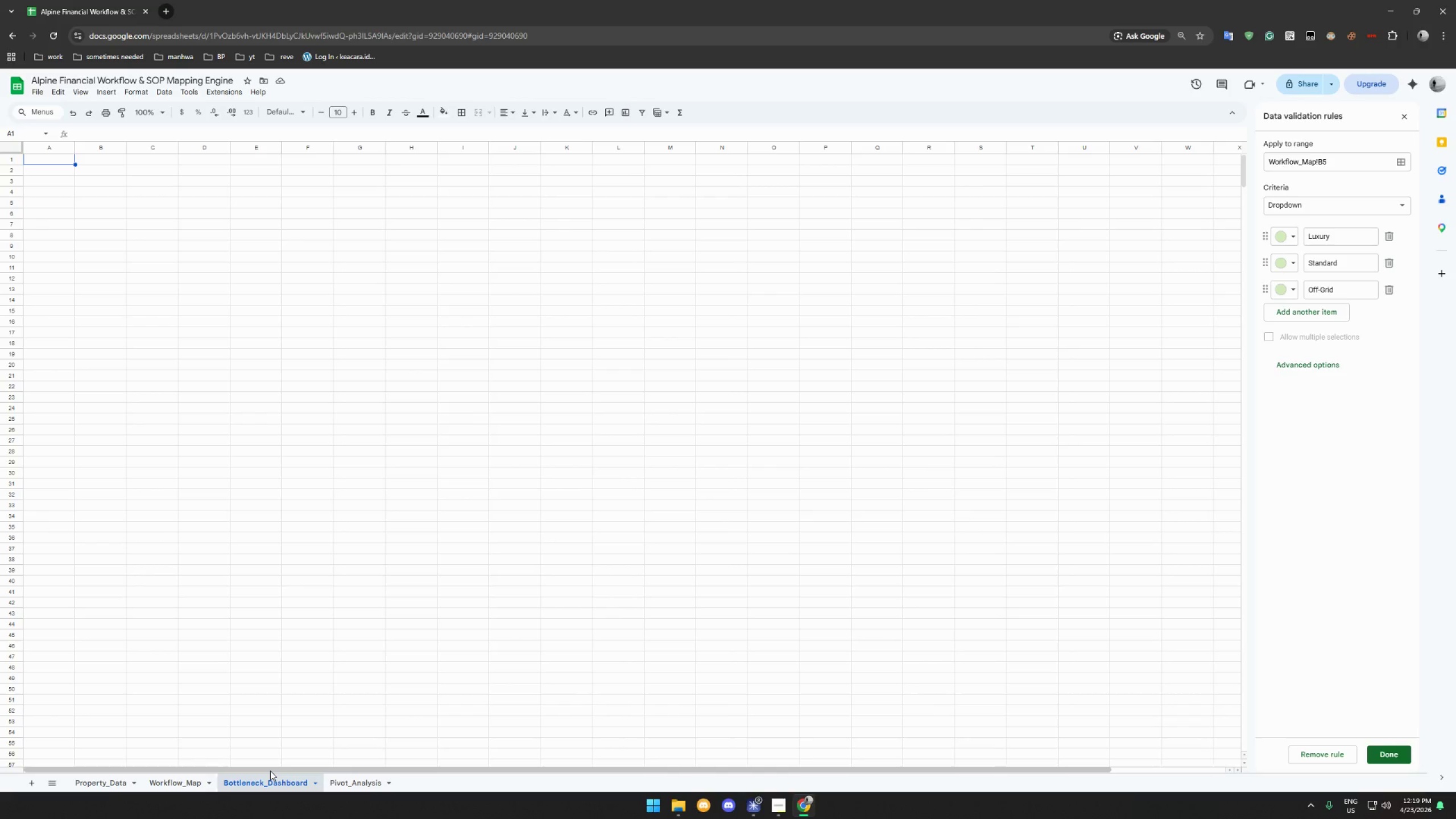 
left_click_drag(start_coordinate=[73, 147], to_coordinate=[282, 185])
 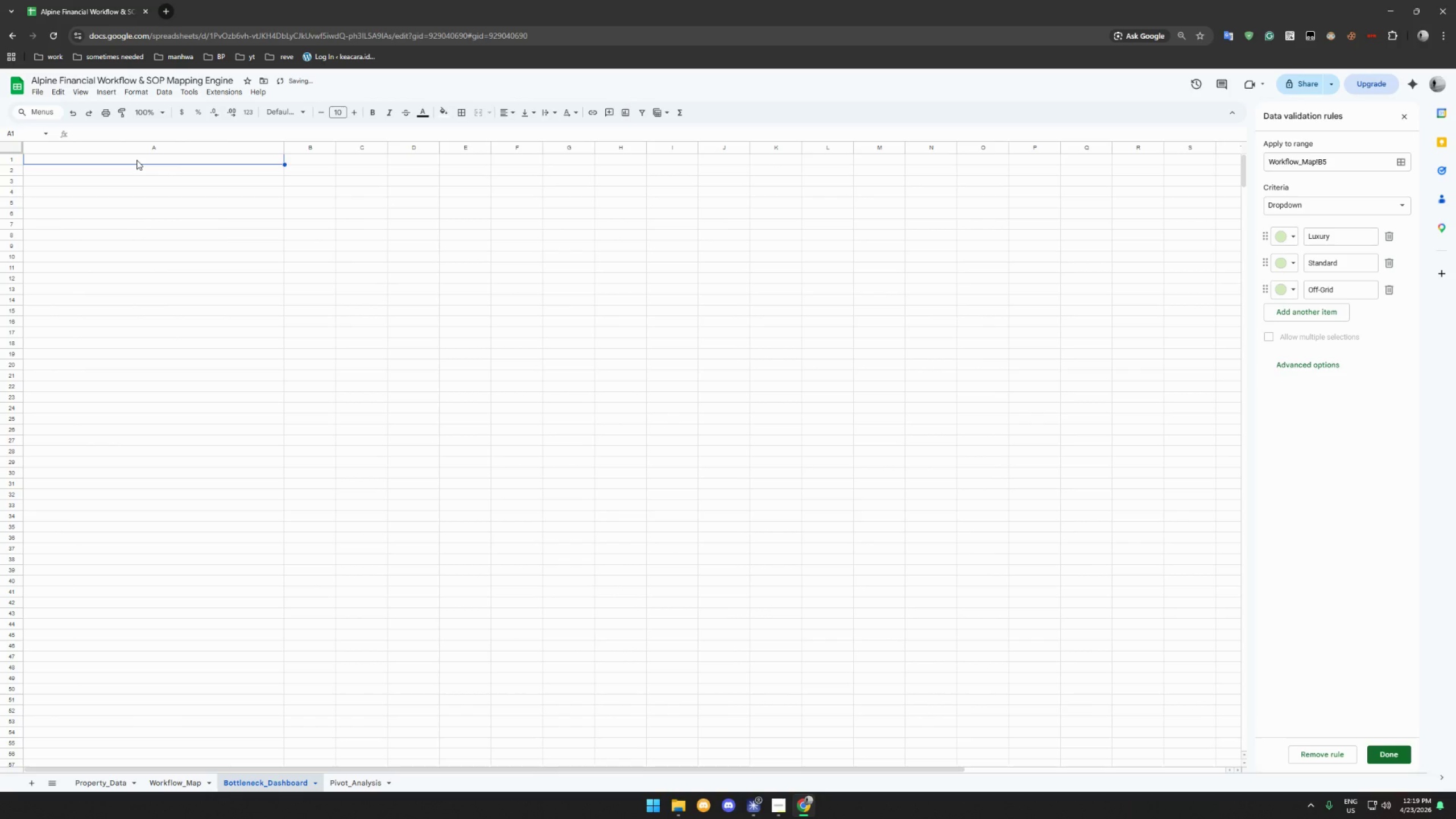 
type(ALPINE FINANCIAL - BOTTLENECK DASHBOARD)
 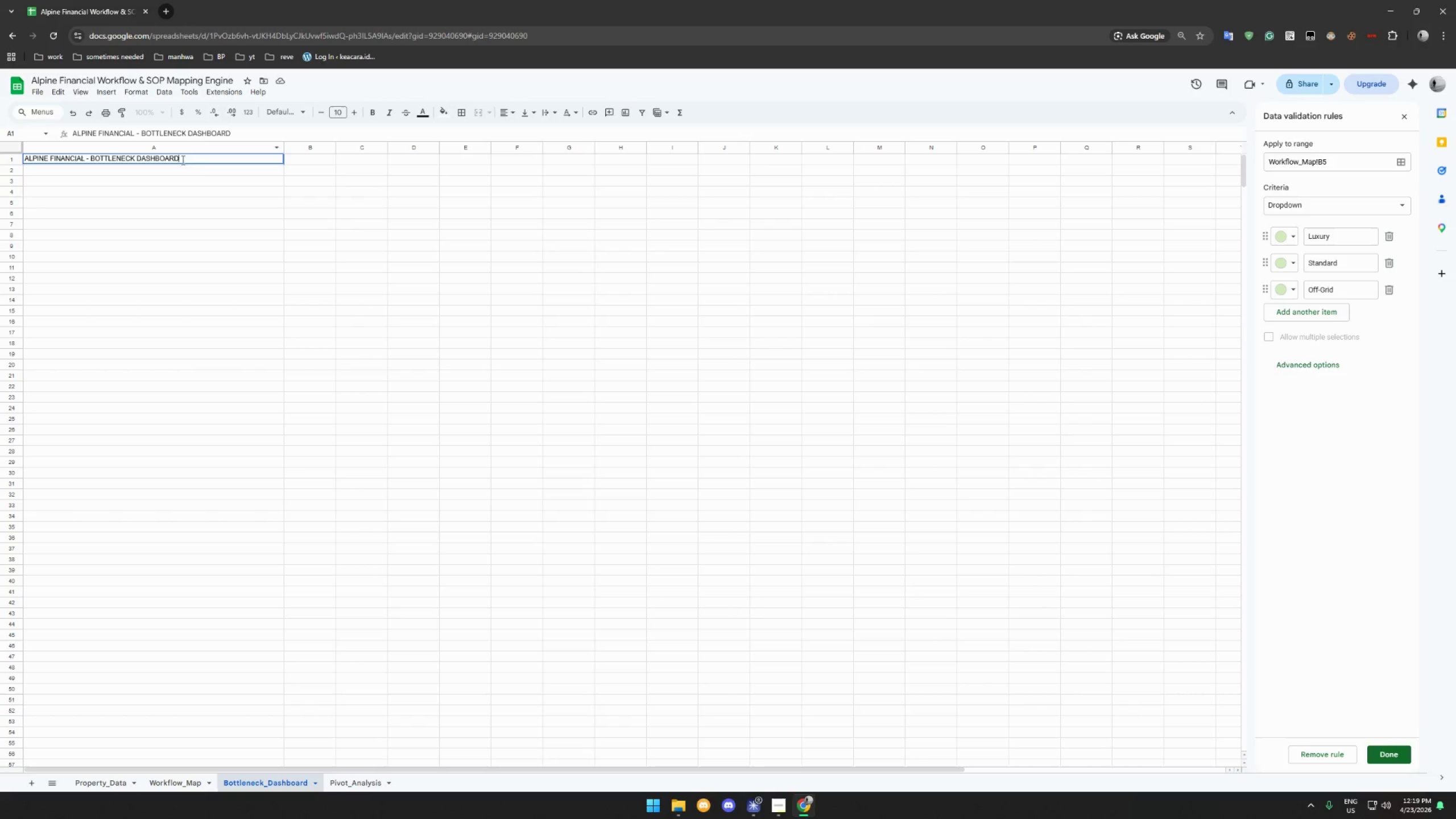 
left_click([206, 171])
 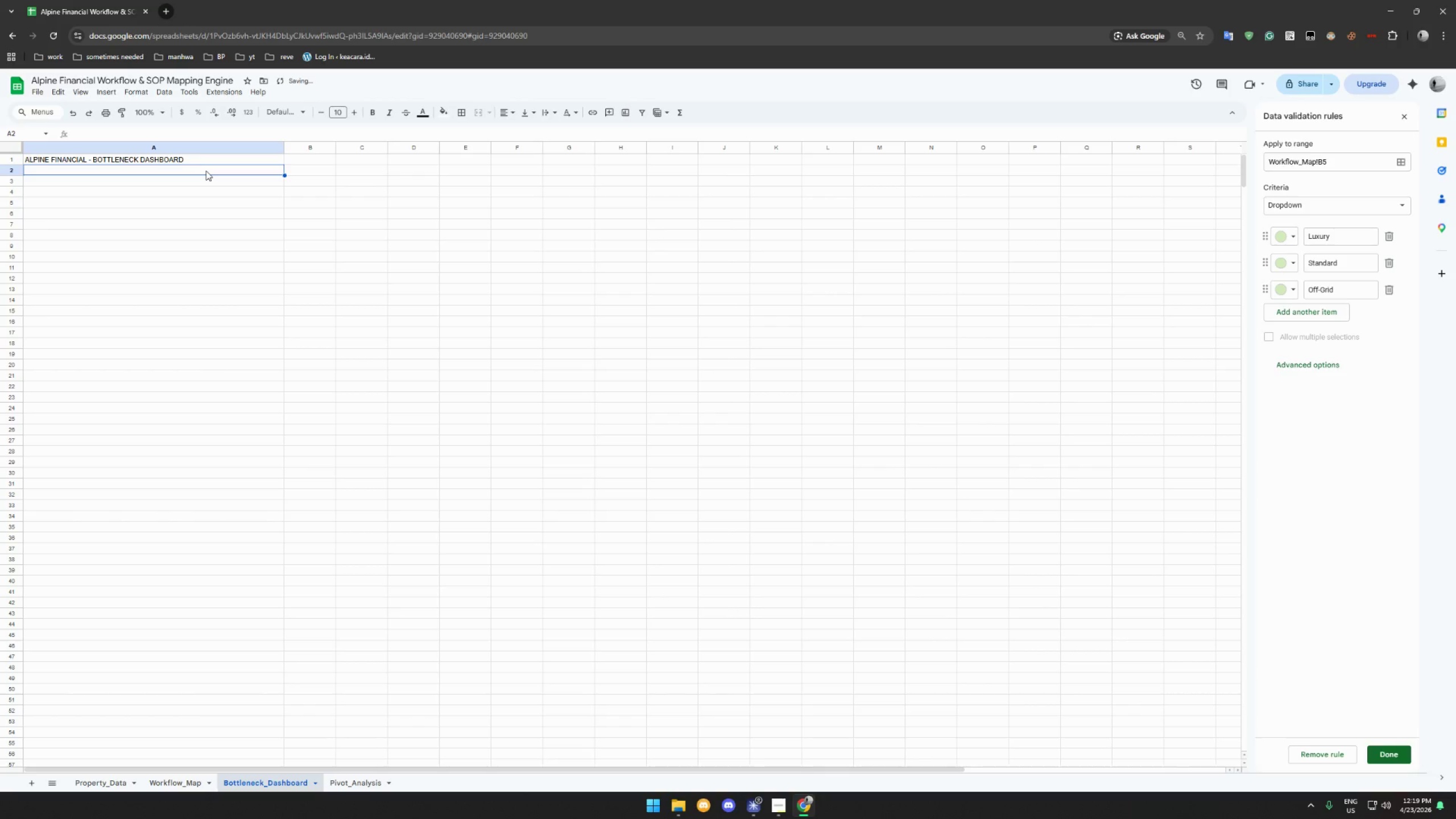 
type(Harbor & POeak )
key(Backspace)
key(Backspace)
key(Backspace)
key(Backspace)
key(Backspace)
type(eak Alpo)
key(Backspace)
type(ine Retreats)
 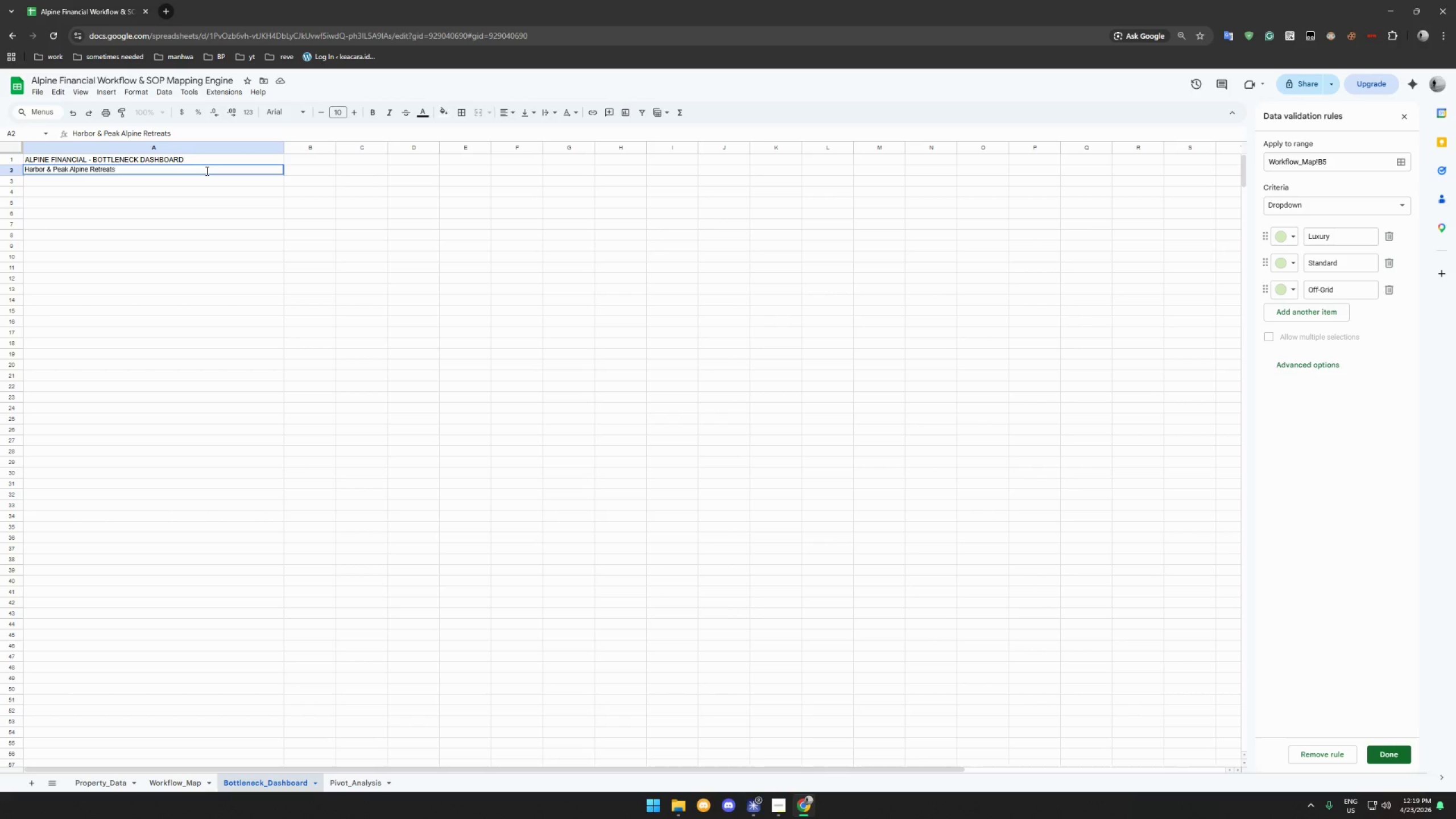 
type(, Monthly Clous)
key(Backspace)
key(Backspace)
type(se-out)
key(Backspace)
key(Backspace)
key(Backspace)
type(Out Status)
 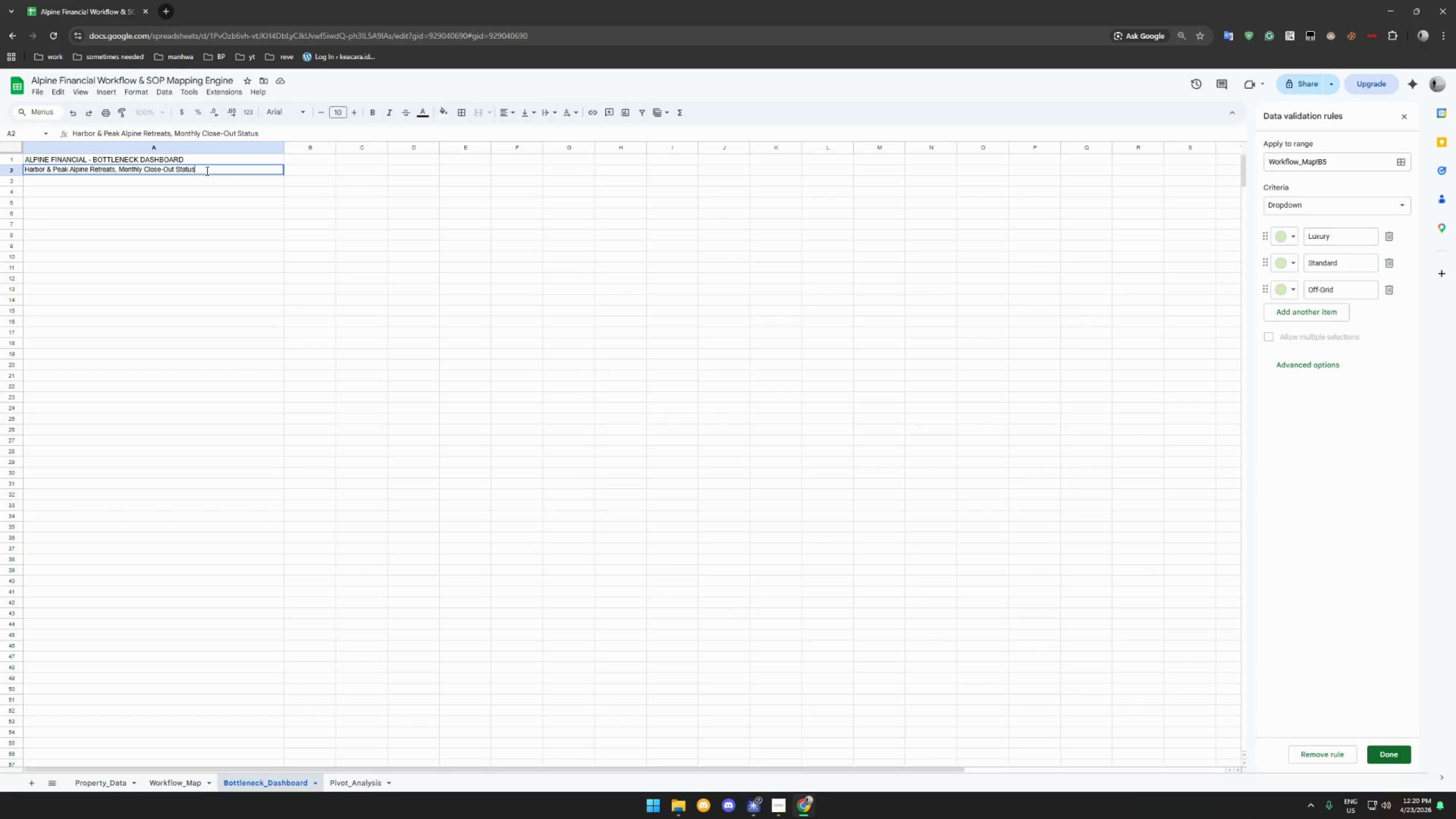 
left_click([203, 182])
 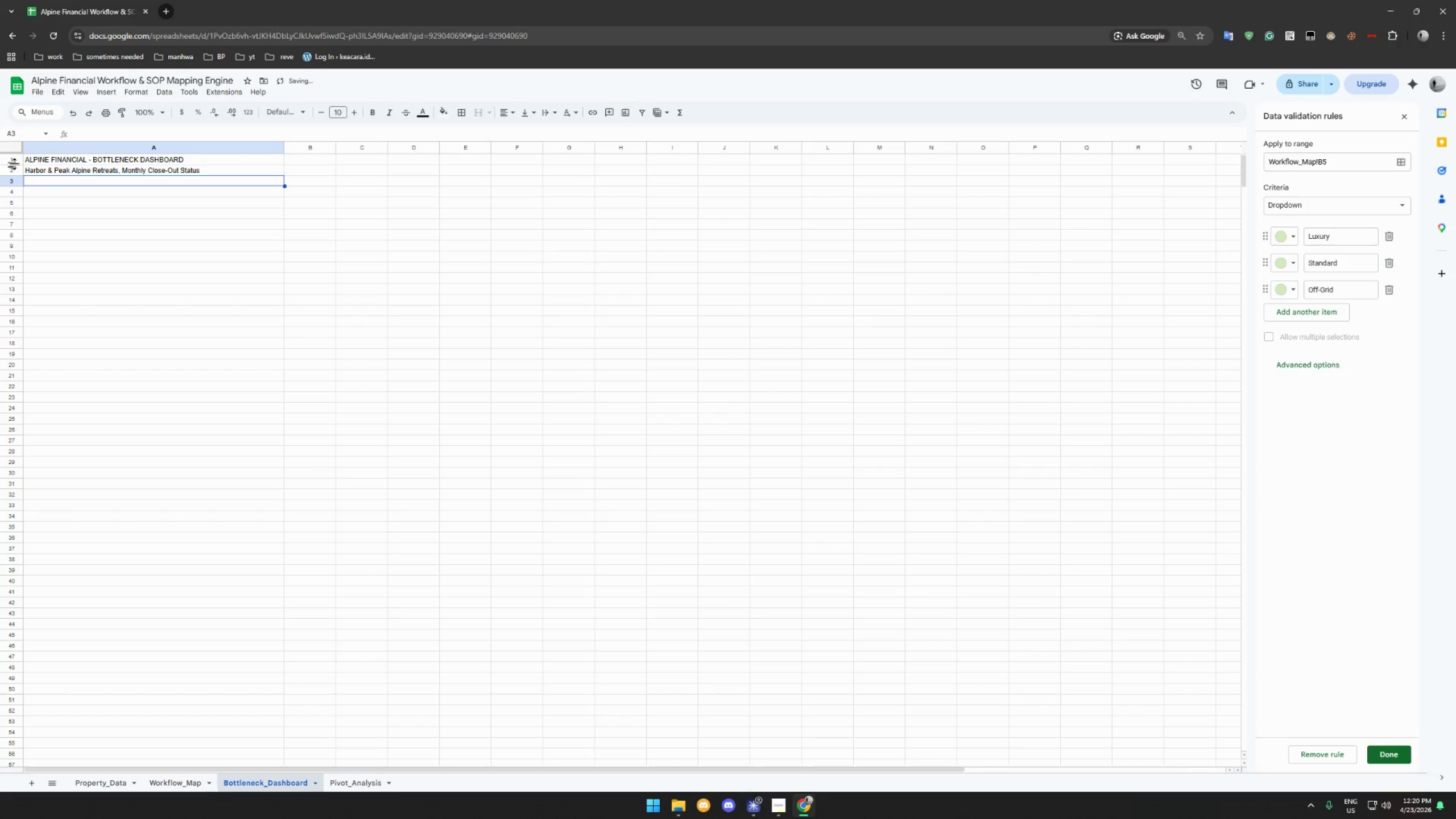 
left_click_drag(start_coordinate=[15, 164], to_coordinate=[20, 186])
 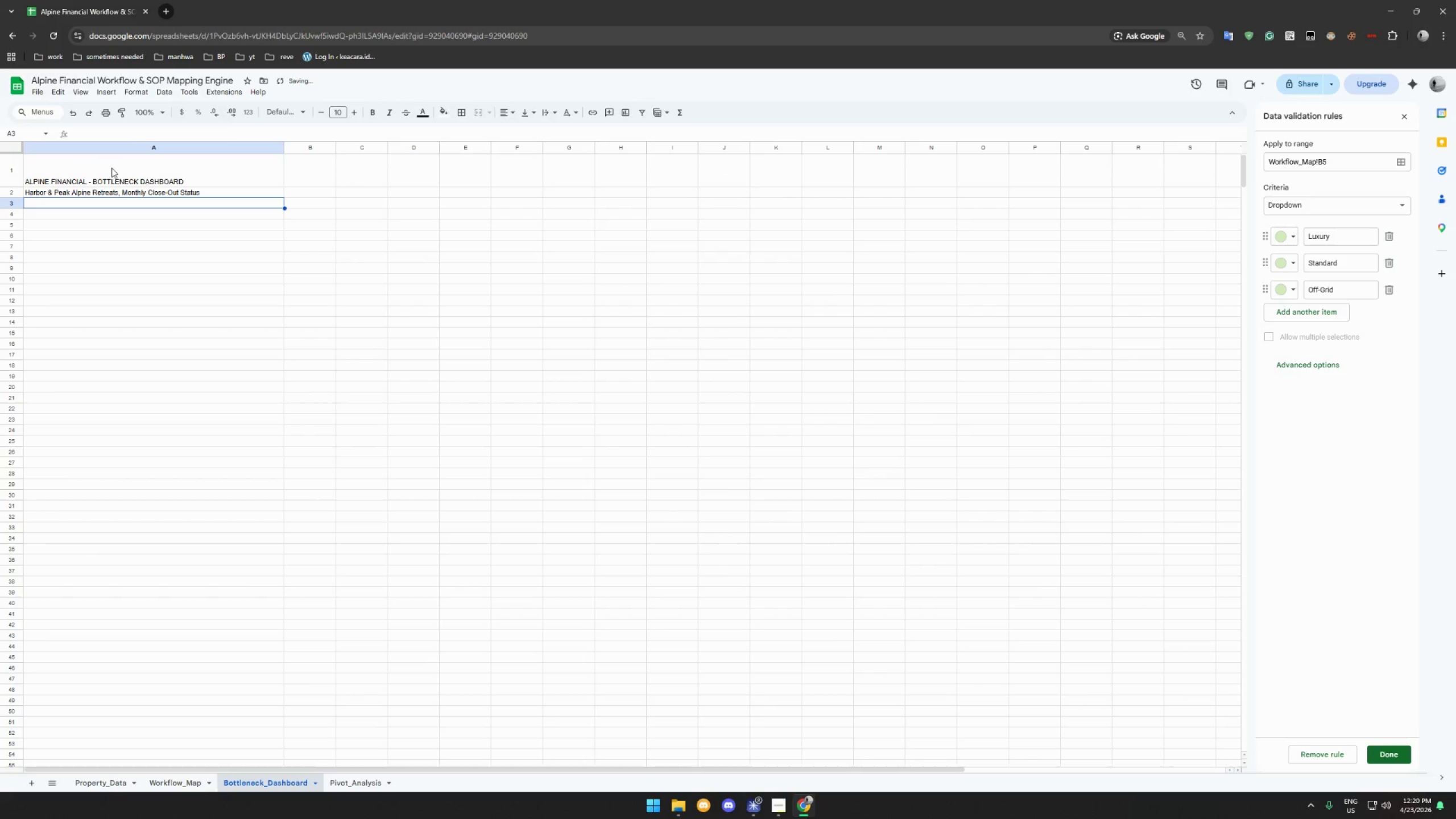 
left_click([111, 168])
 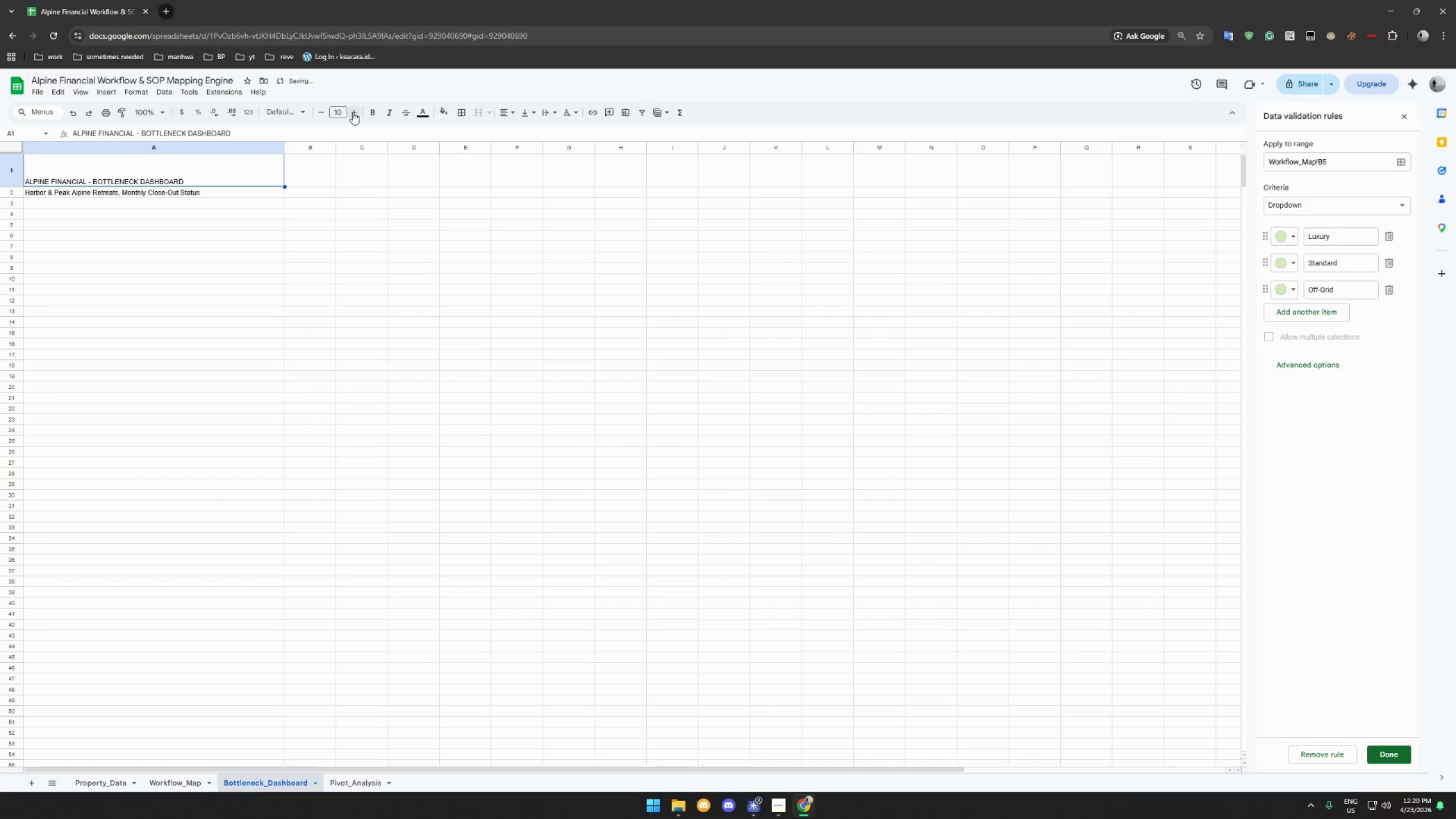 
double_click([353, 112])
 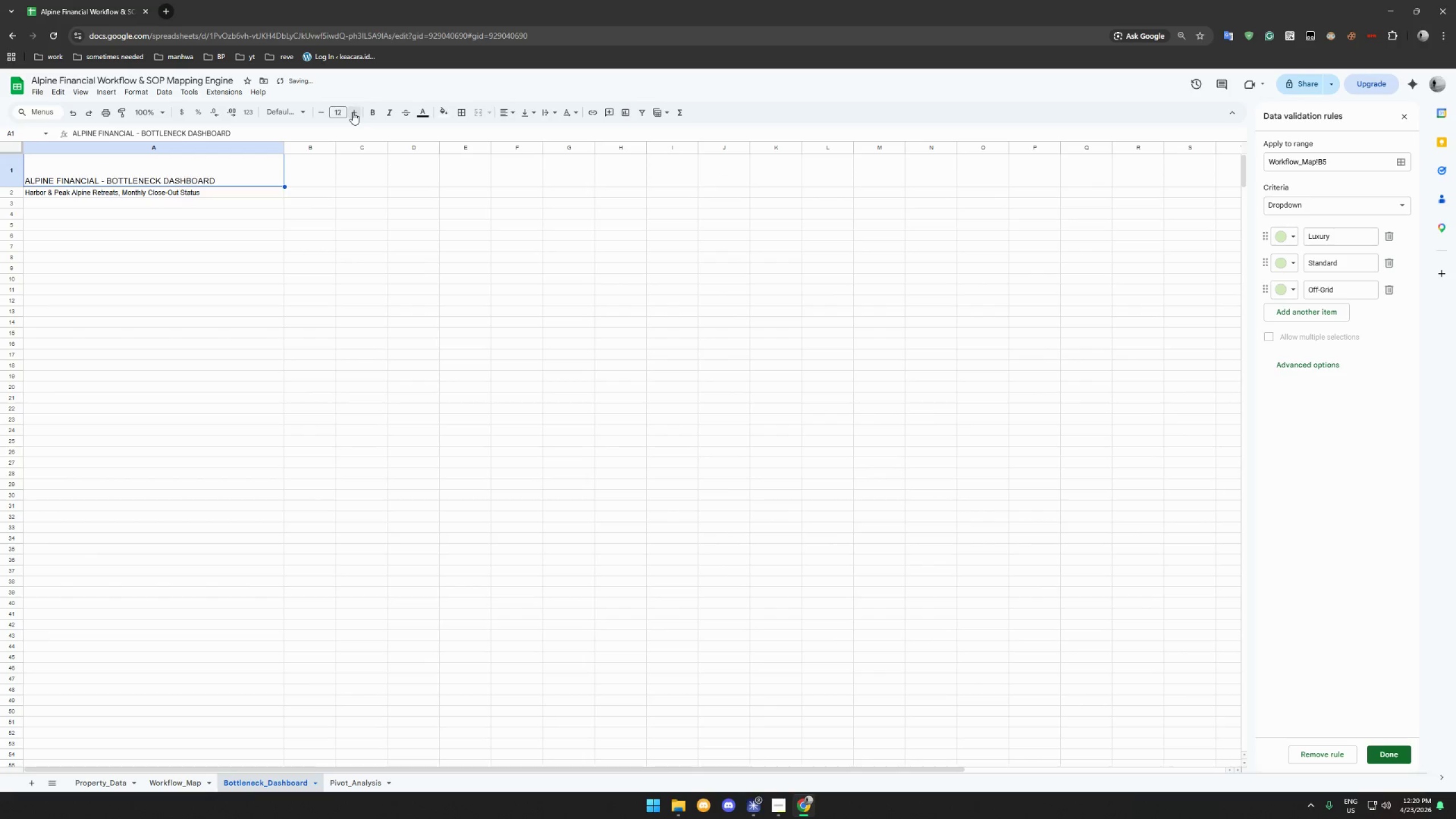 
triple_click([353, 112])
 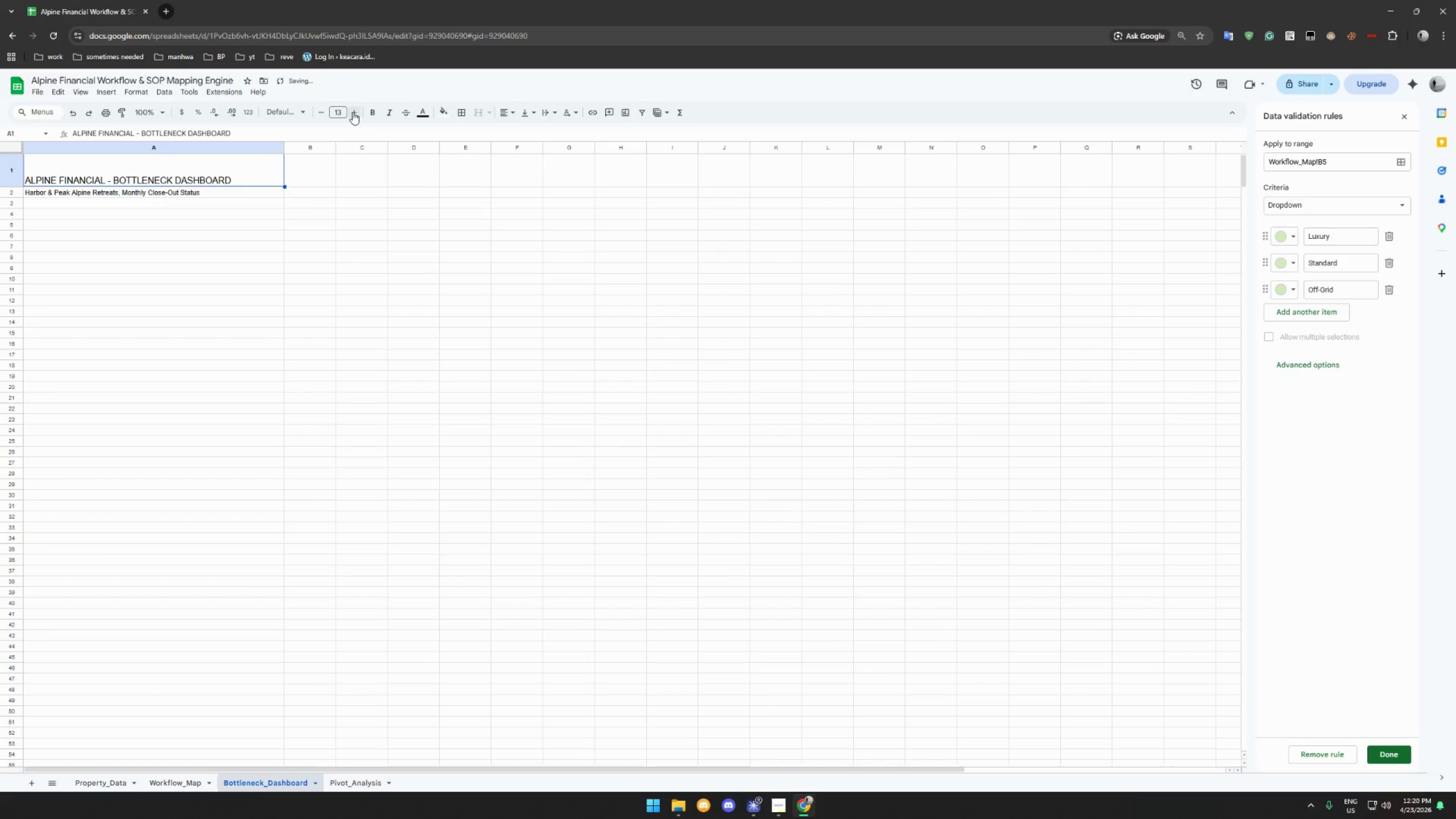 
triple_click([353, 112])
 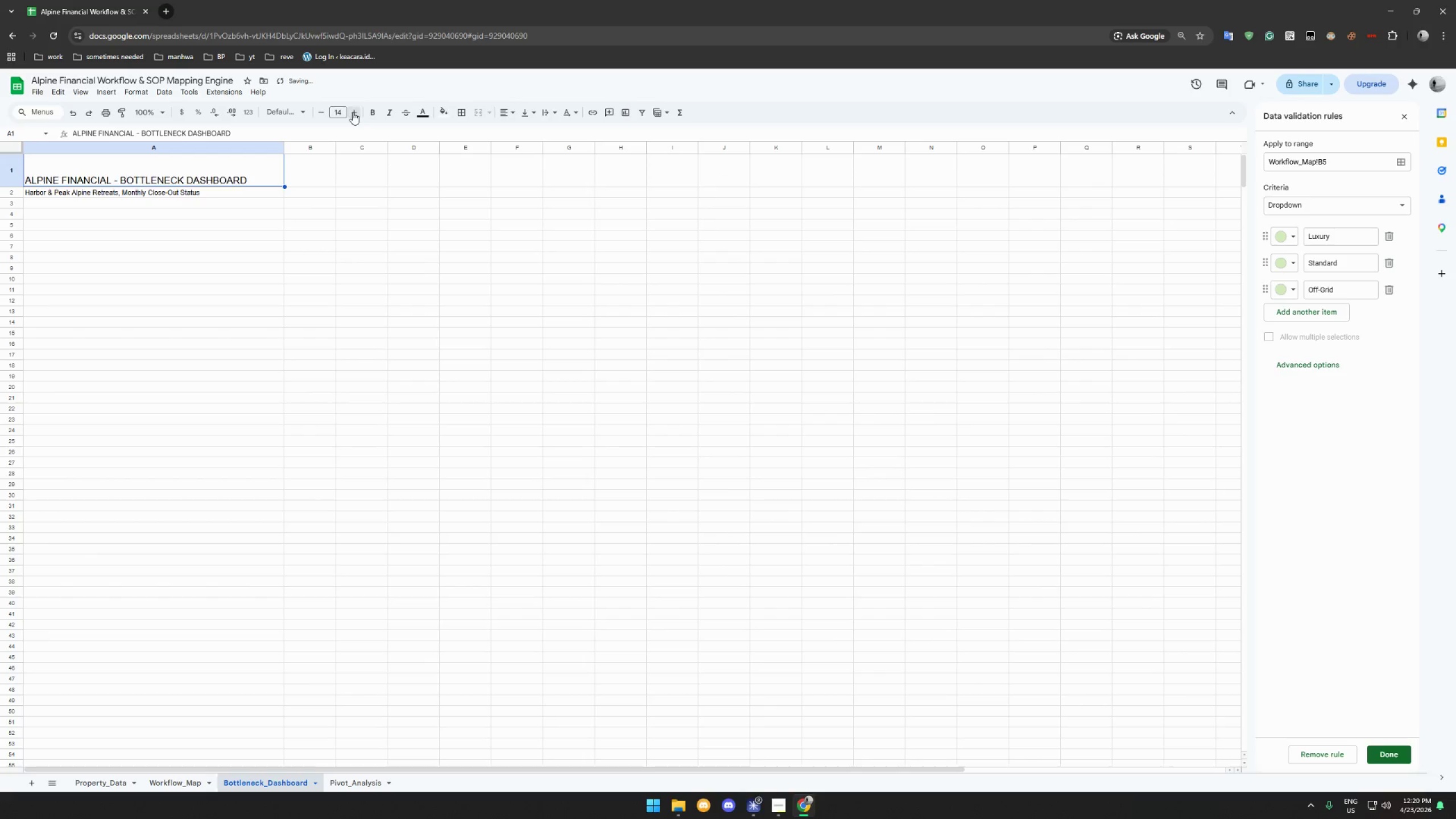 
triple_click([353, 112])
 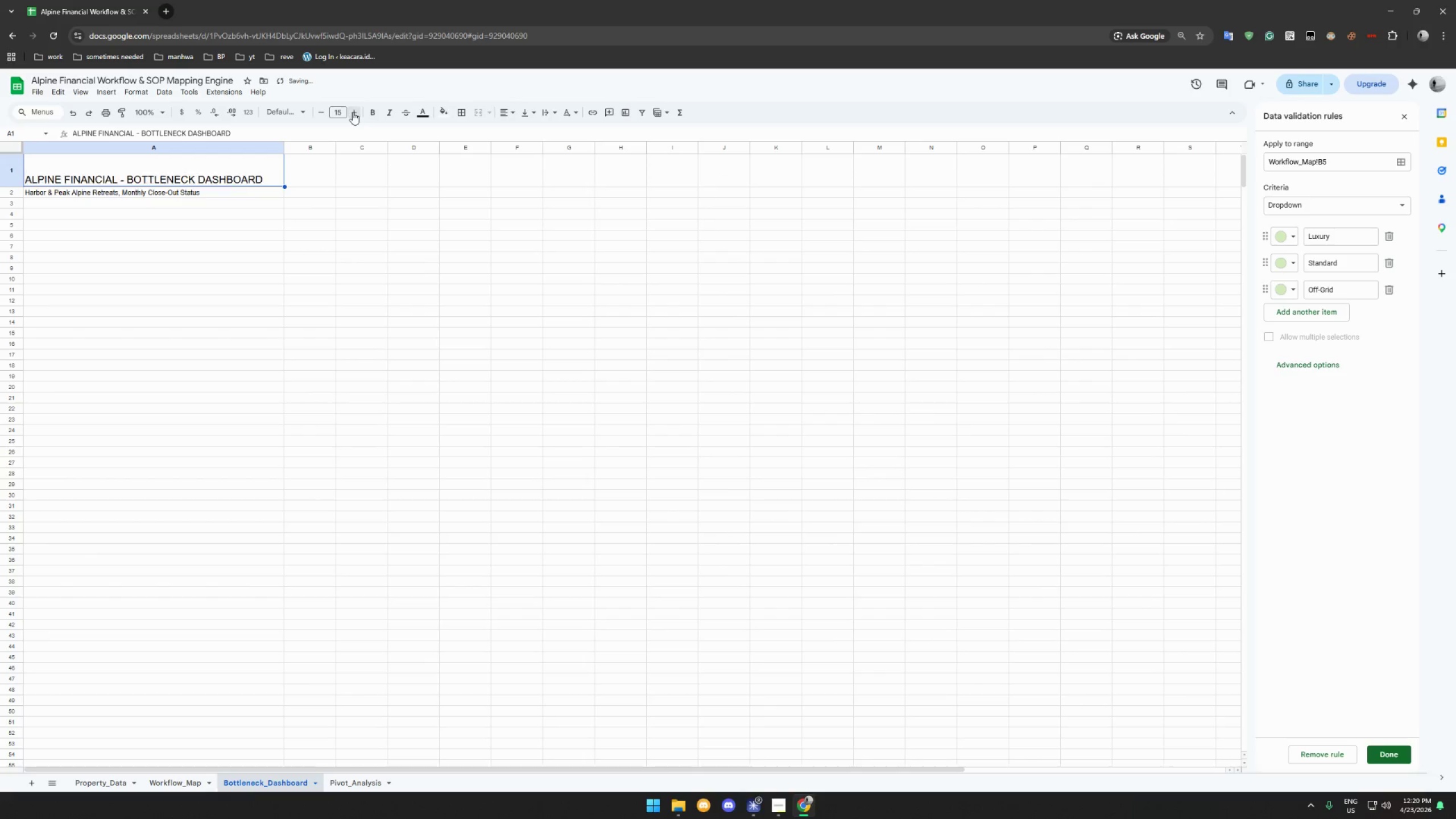 
triple_click([353, 112])
 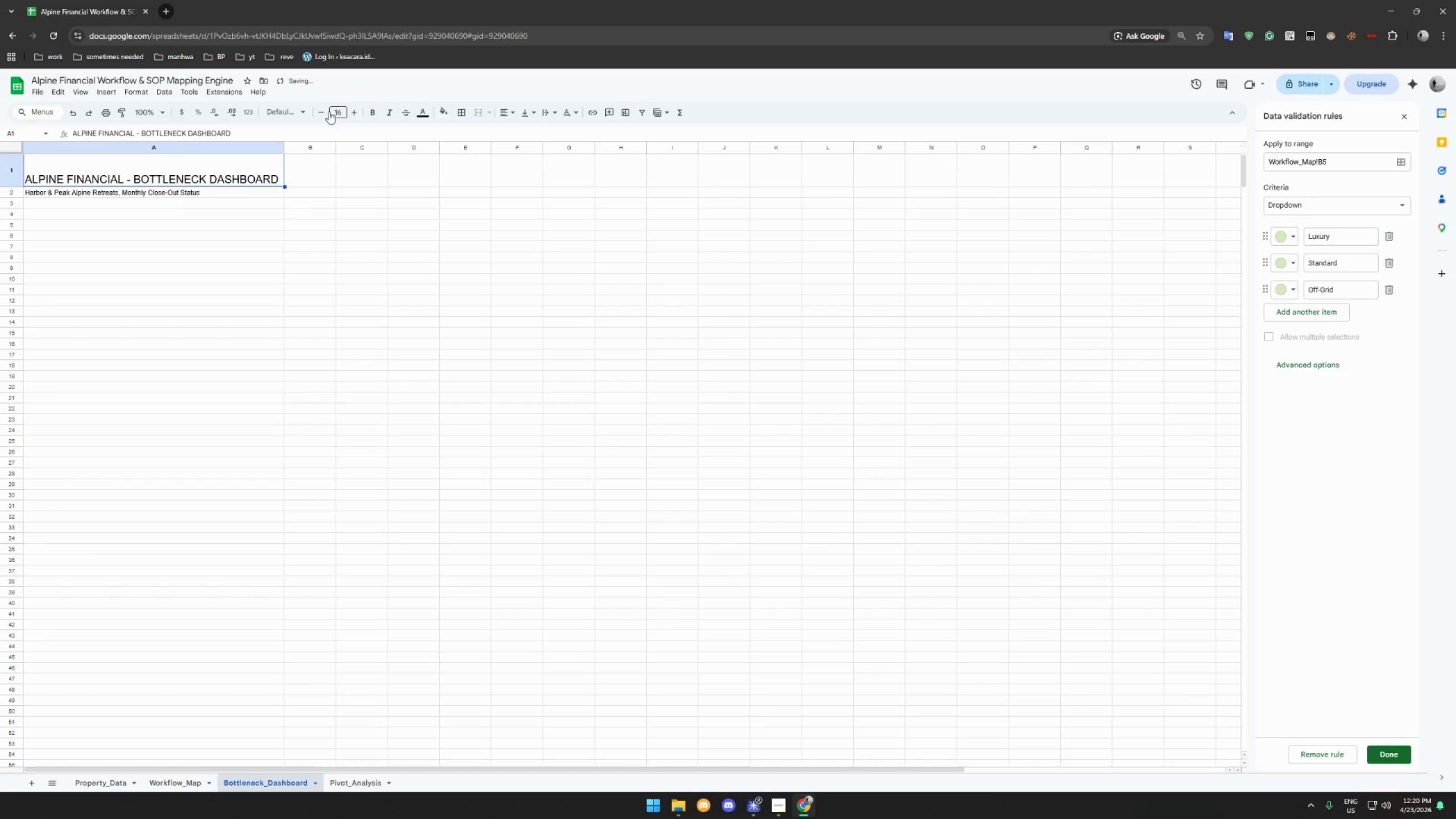 
left_click([322, 112])
 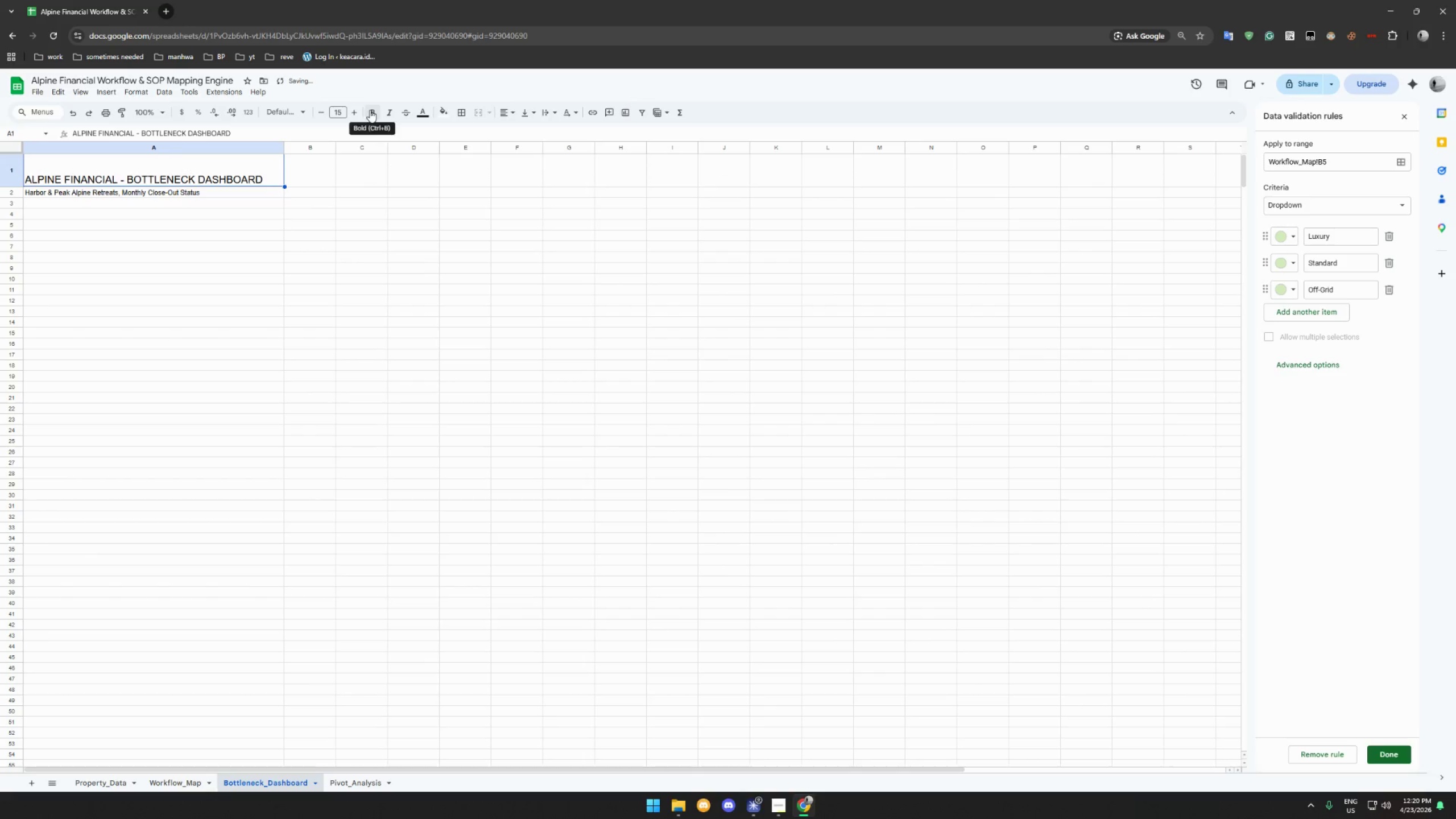 
left_click([370, 110])
 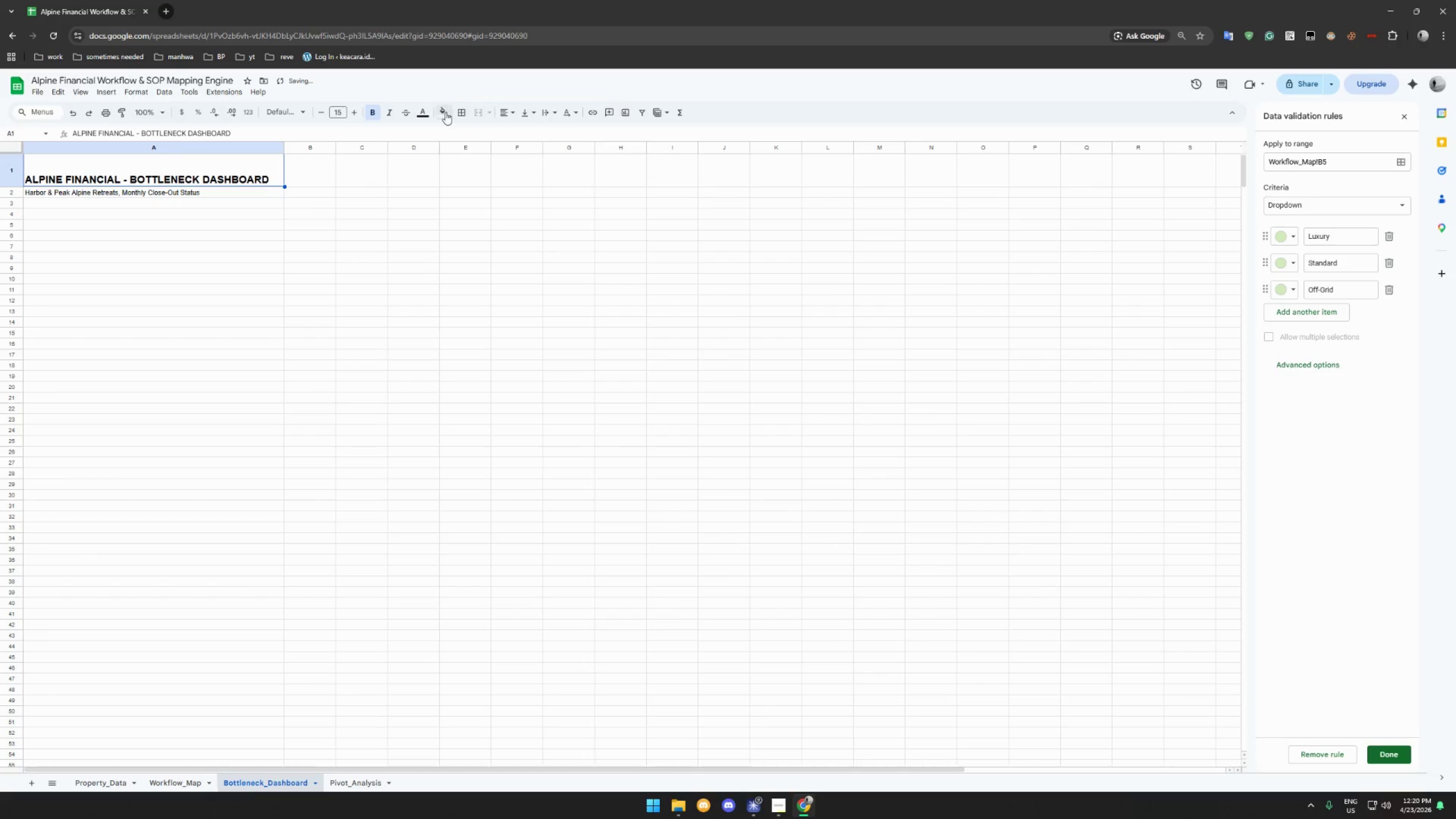 
left_click([422, 114])
 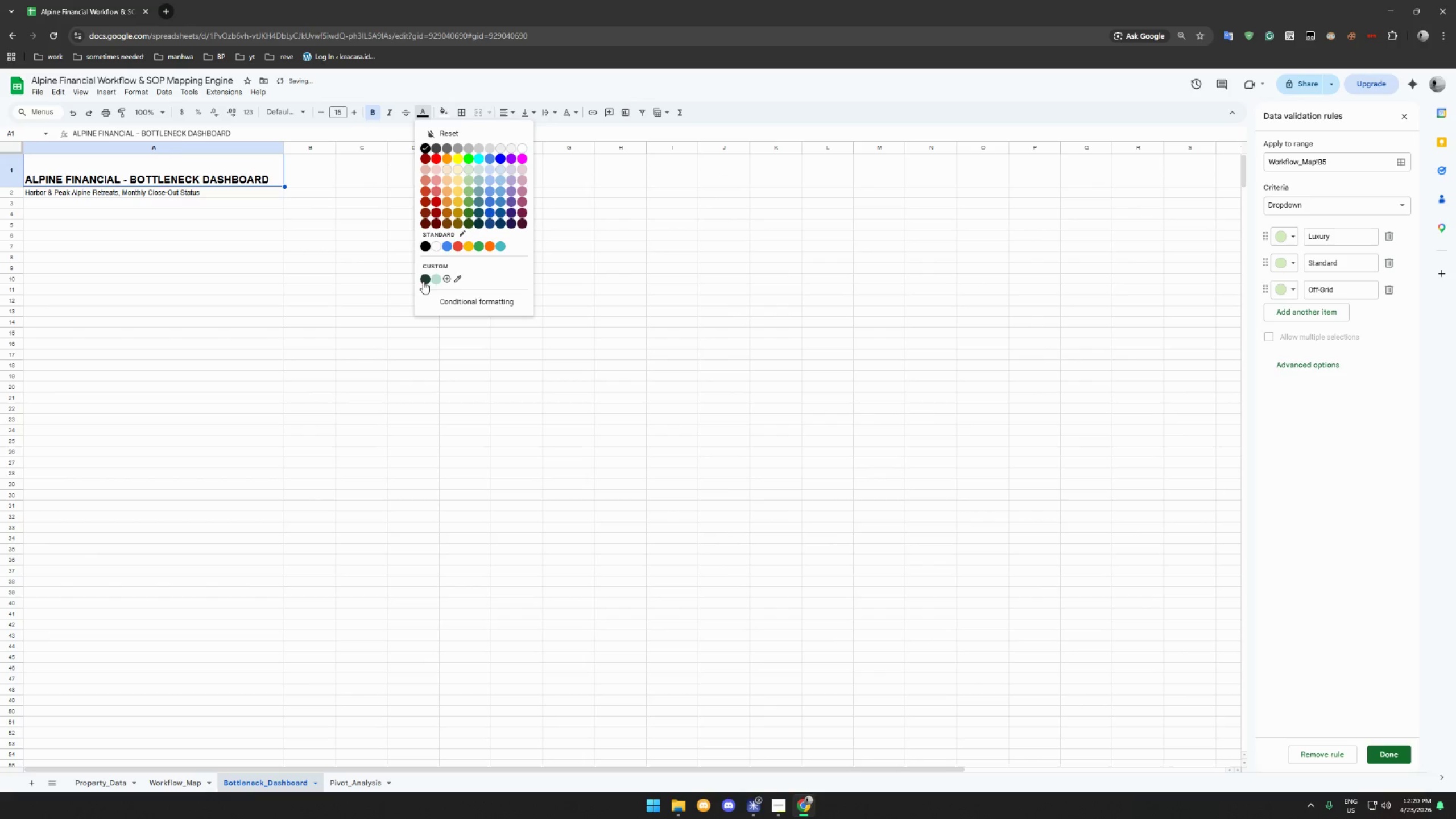 
left_click([425, 273])
 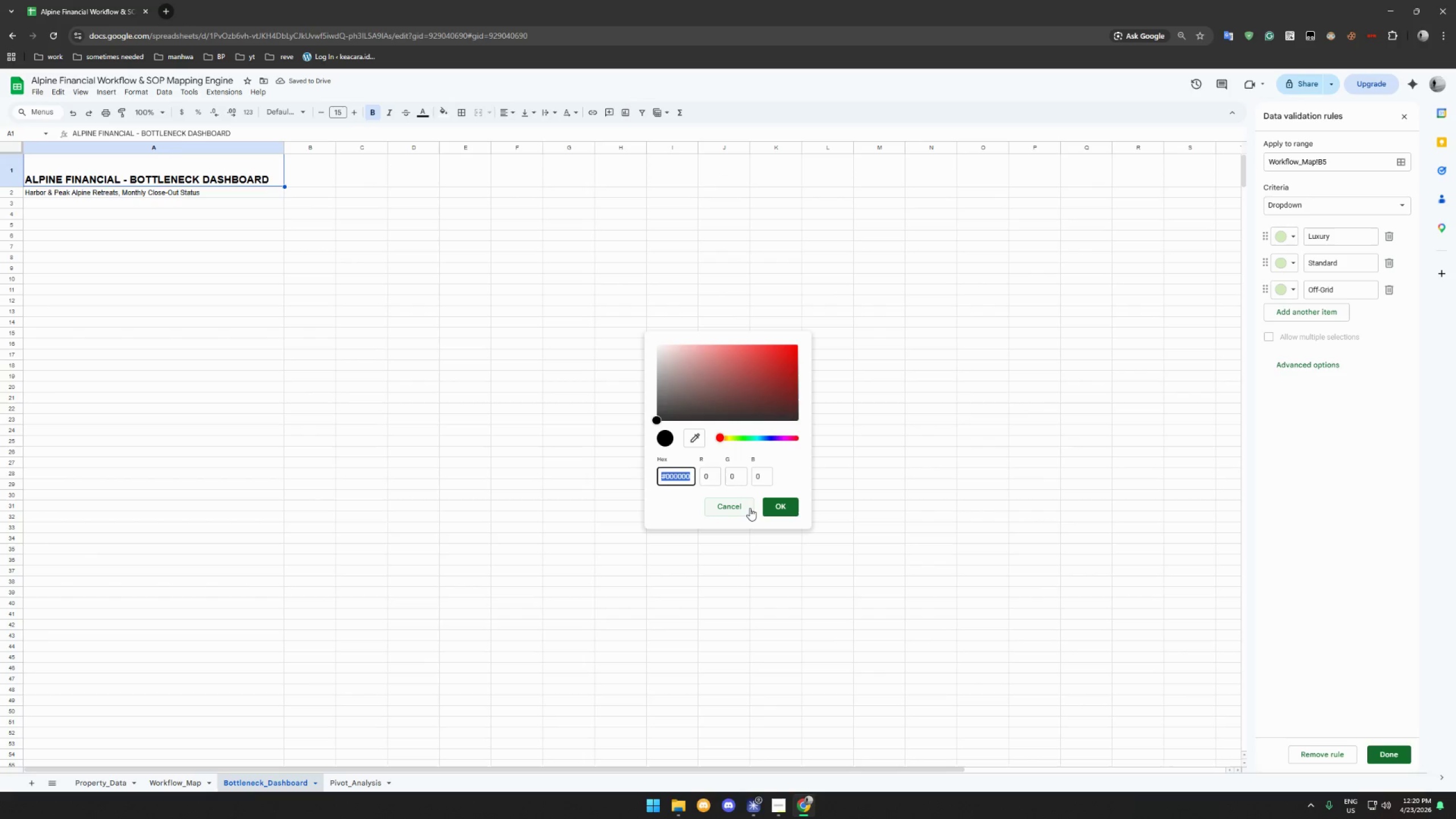 
left_click([731, 509])
 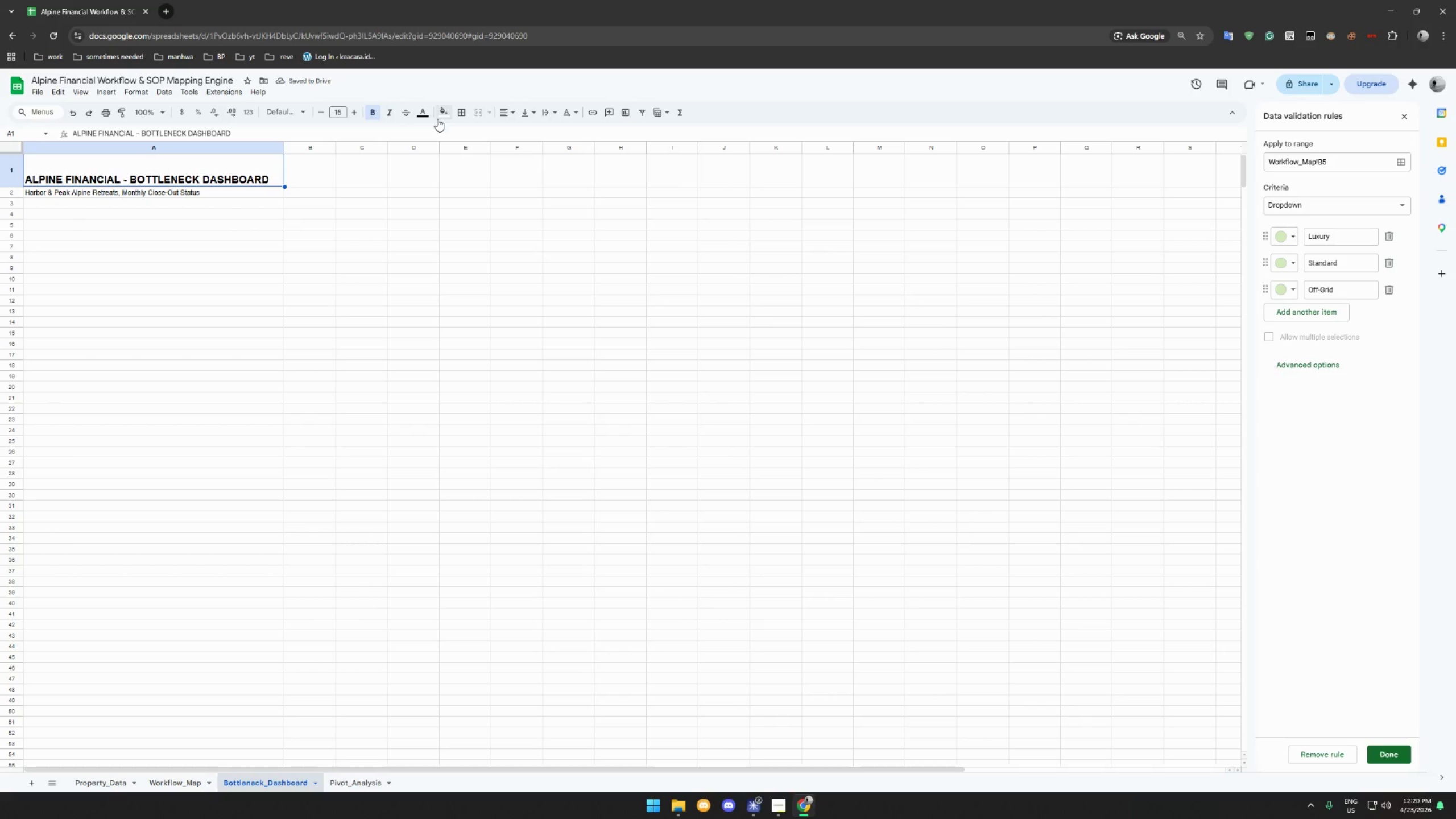 
left_click([424, 113])
 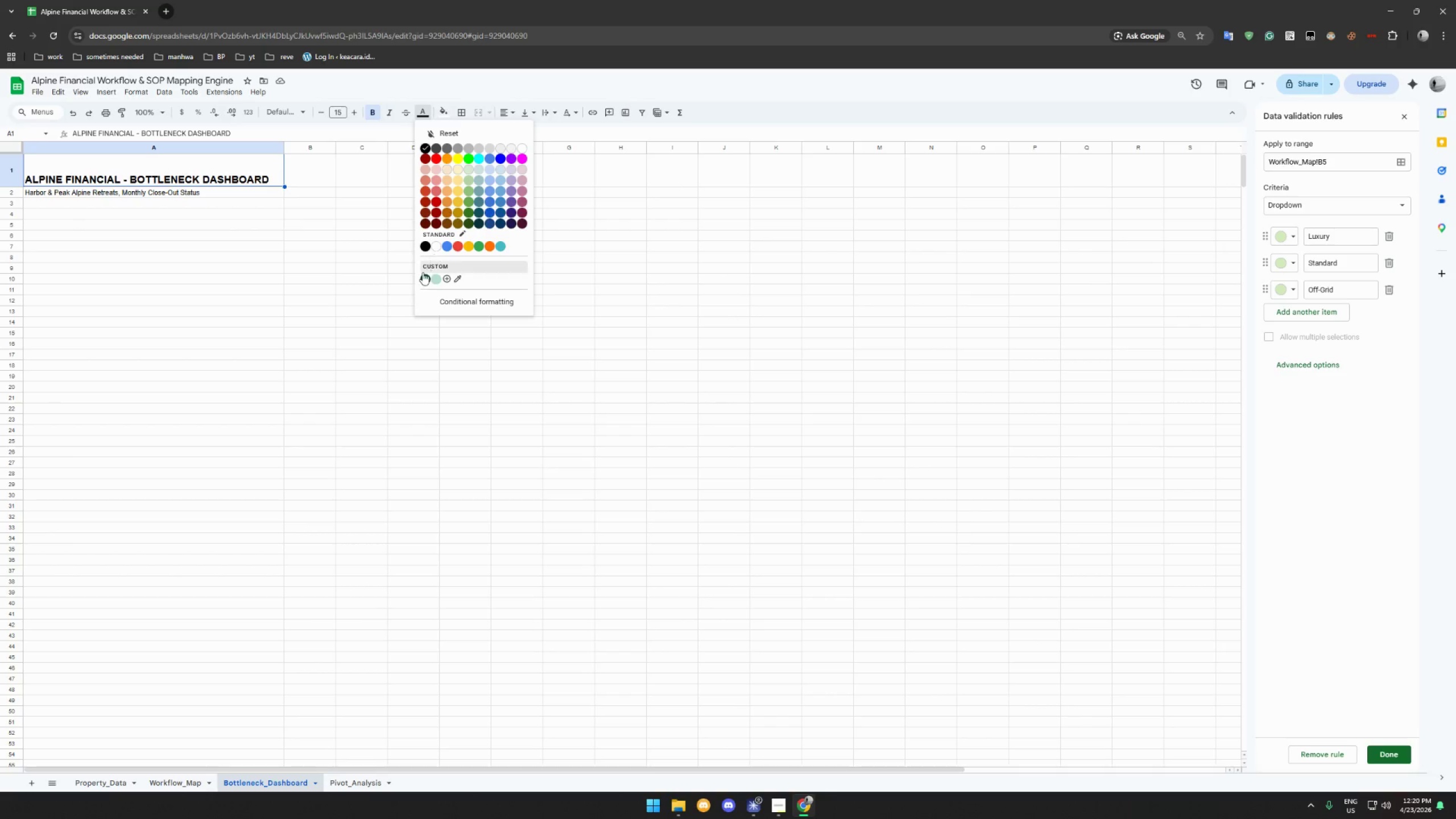 
left_click([424, 275])
 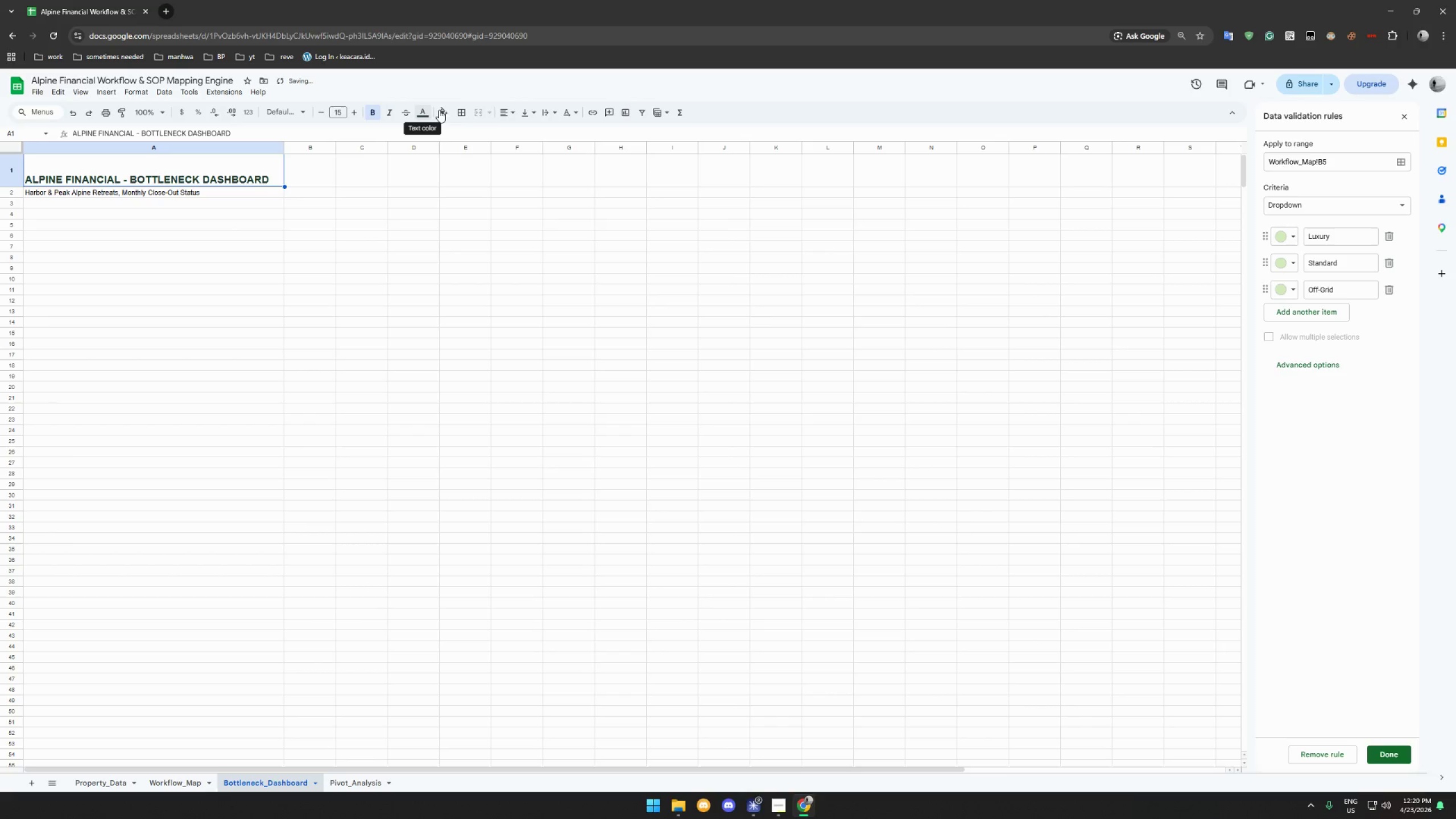 
left_click([503, 116])
 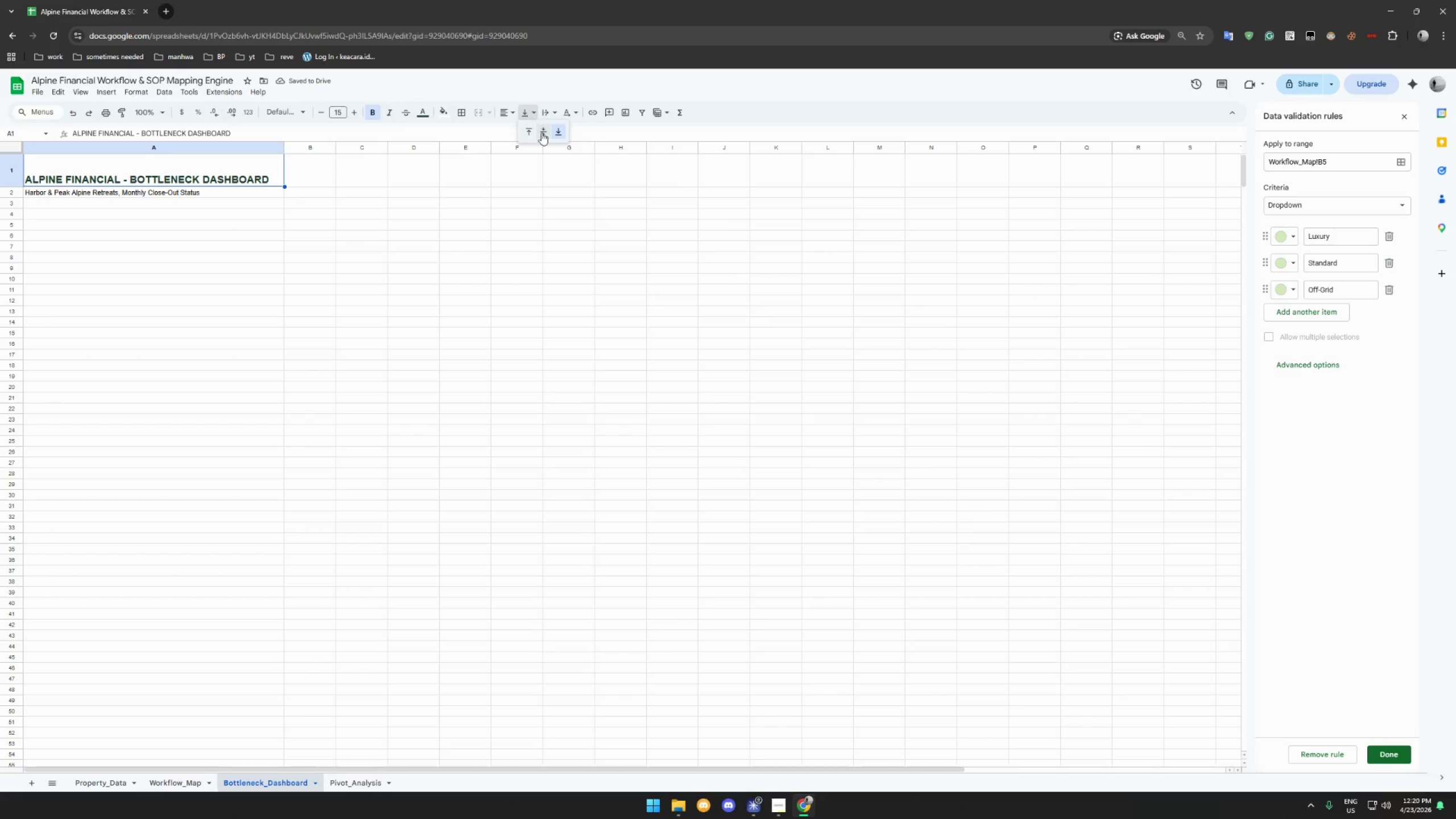 
double_click([543, 135])
 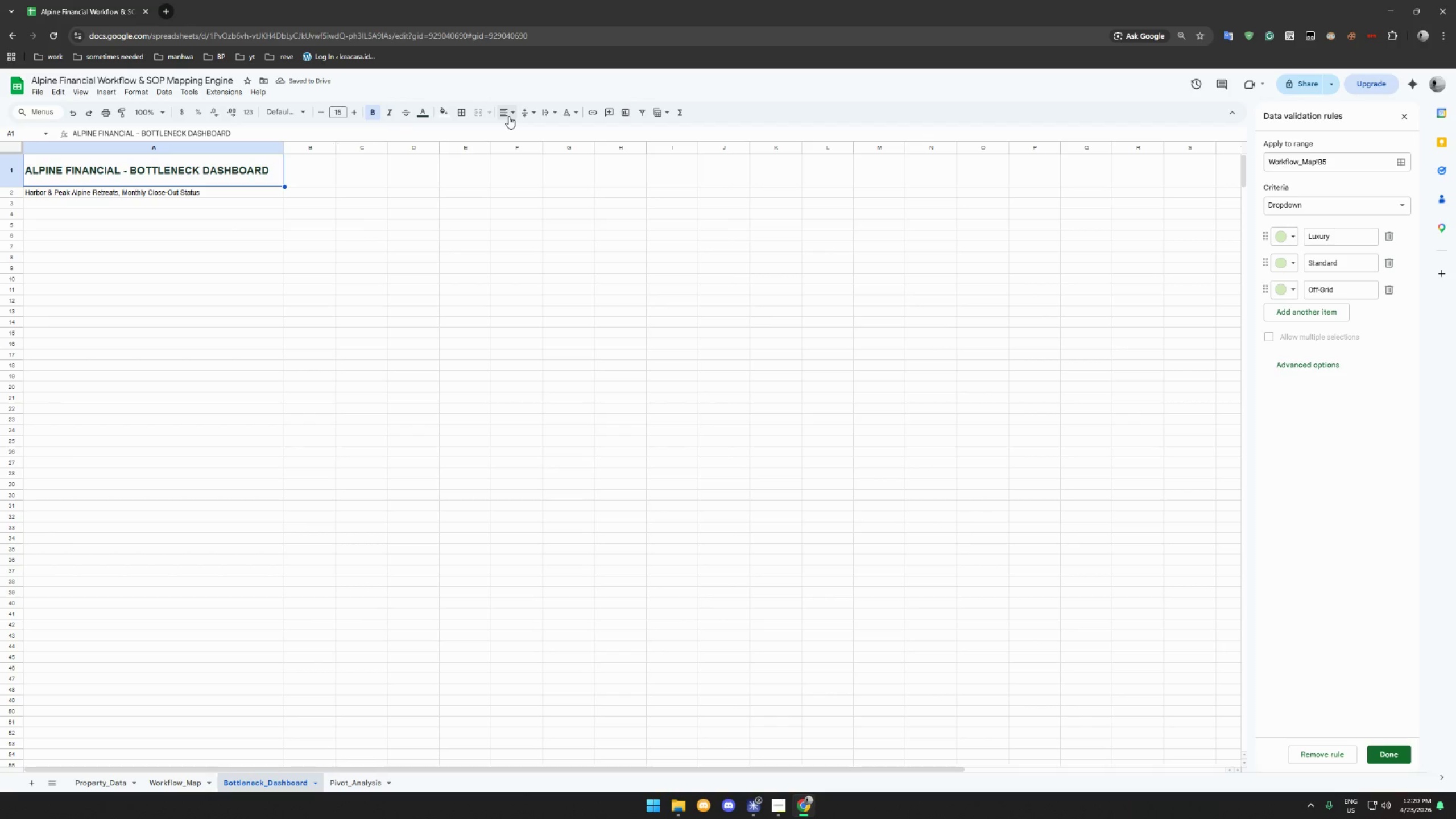 
mouse_move([475, 133])
 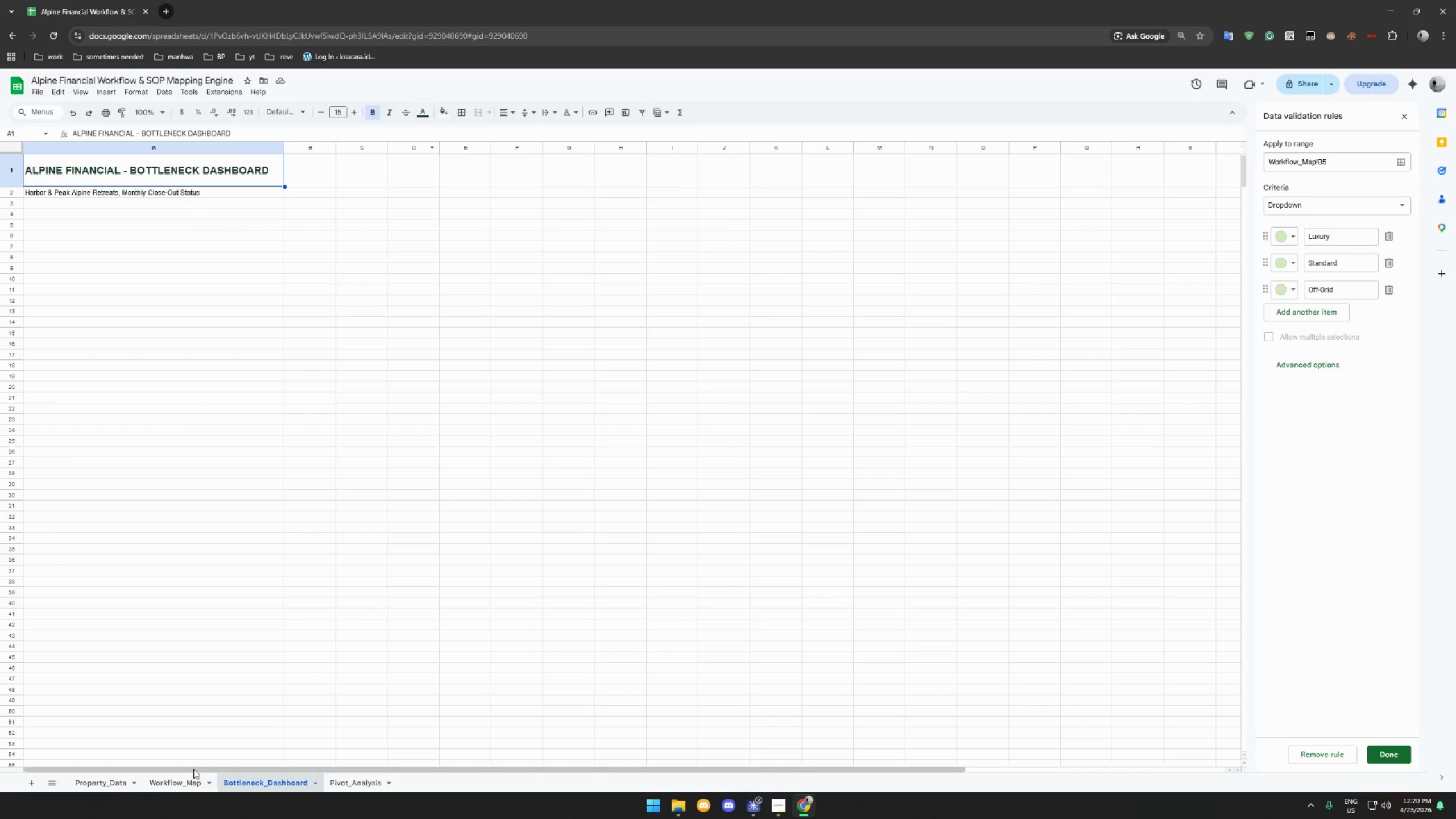 
left_click([175, 781])
 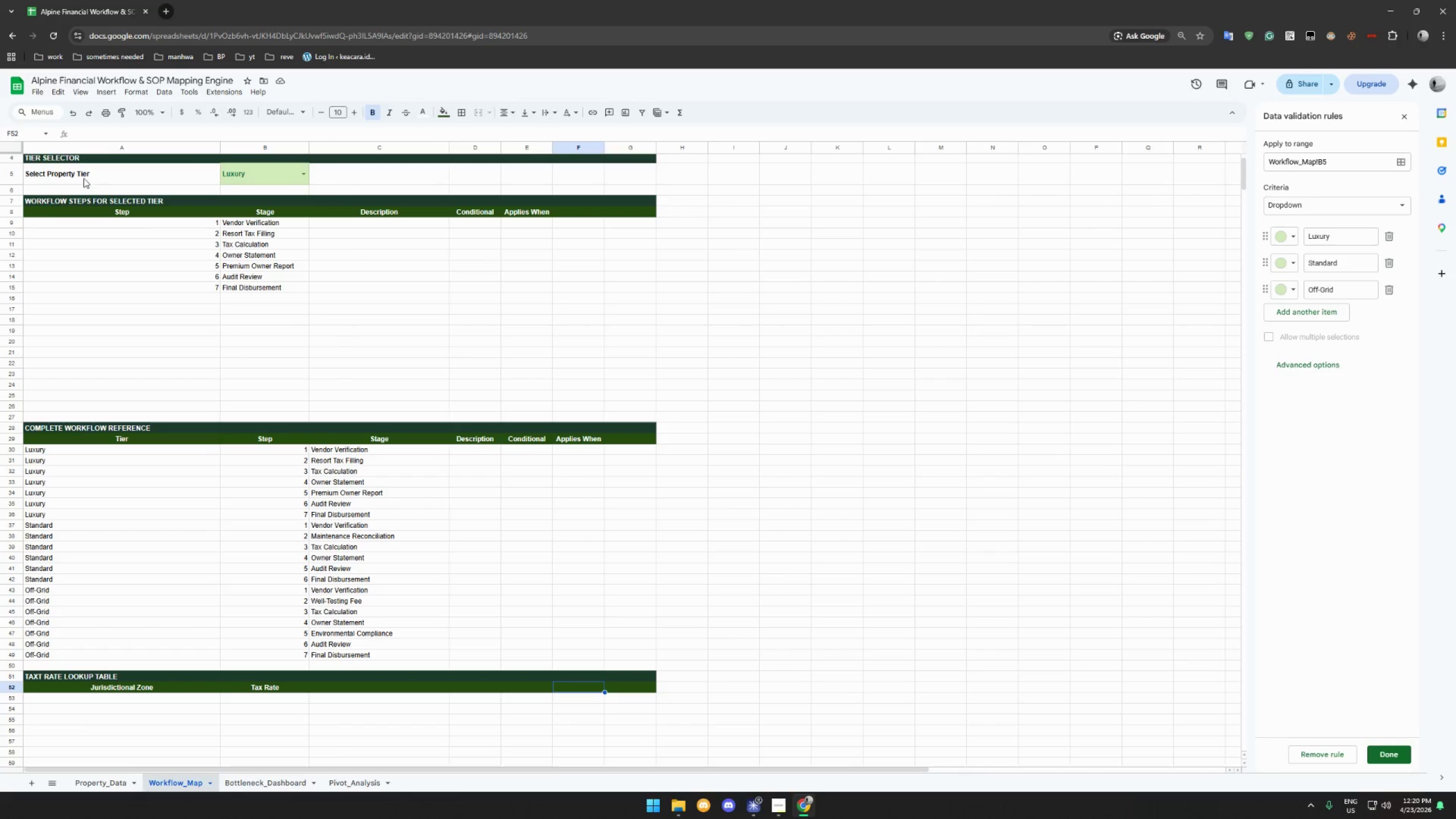 
scroll: coordinate [82, 184], scroll_direction: down, amount: 1.0
 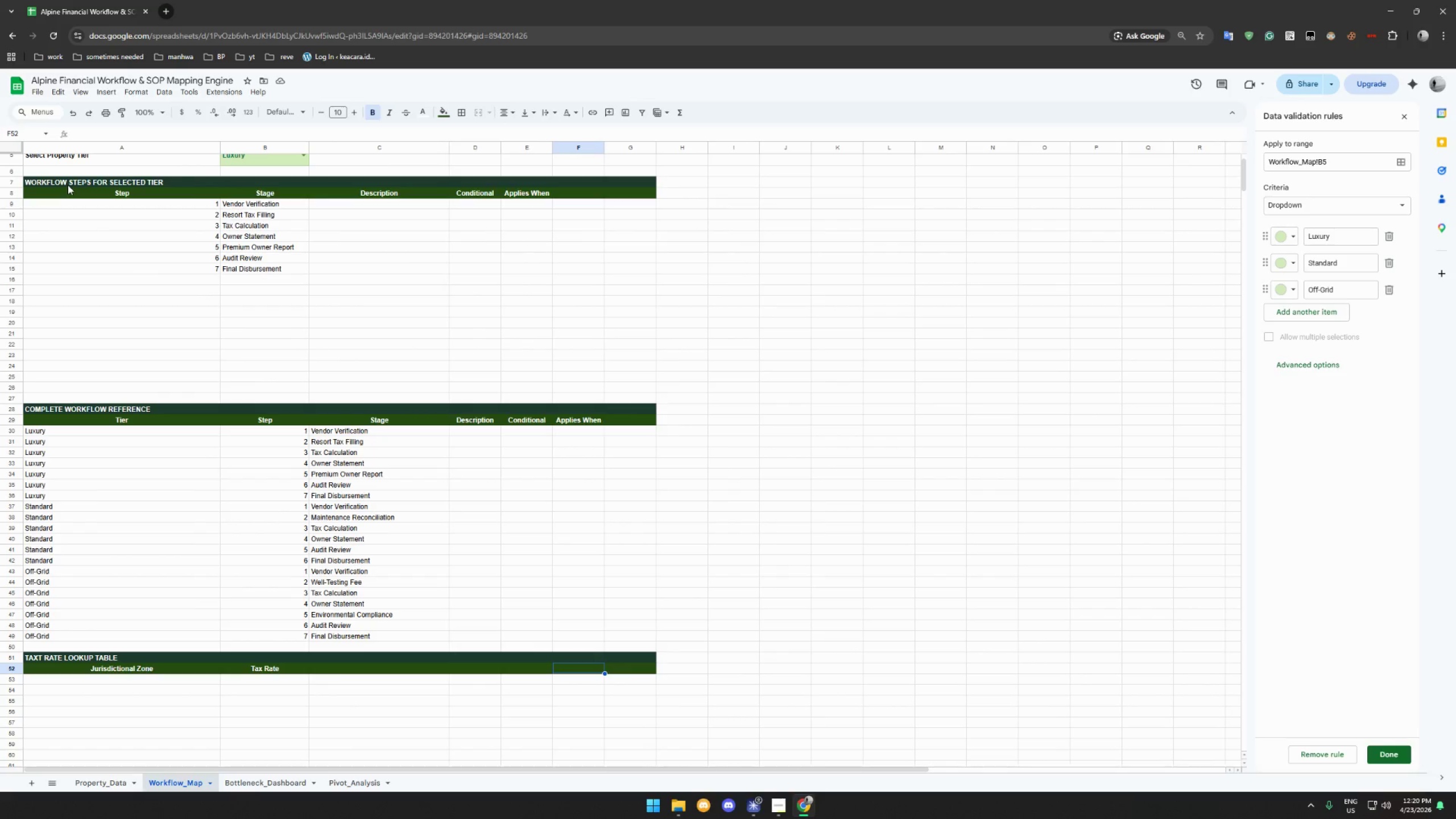 
scroll: coordinate [68, 186], scroll_direction: up, amount: 6.0
 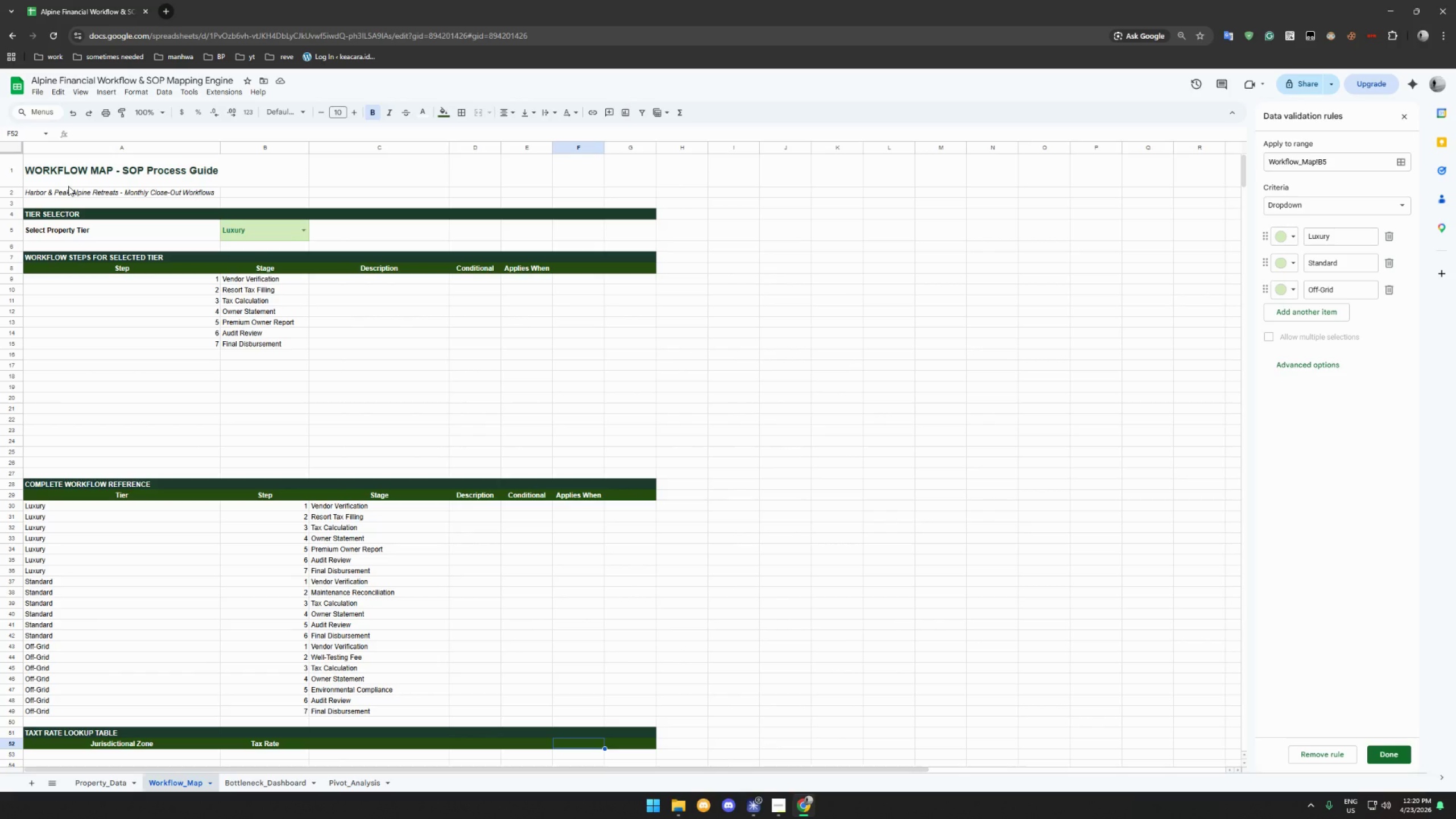 
left_click([56, 212])
 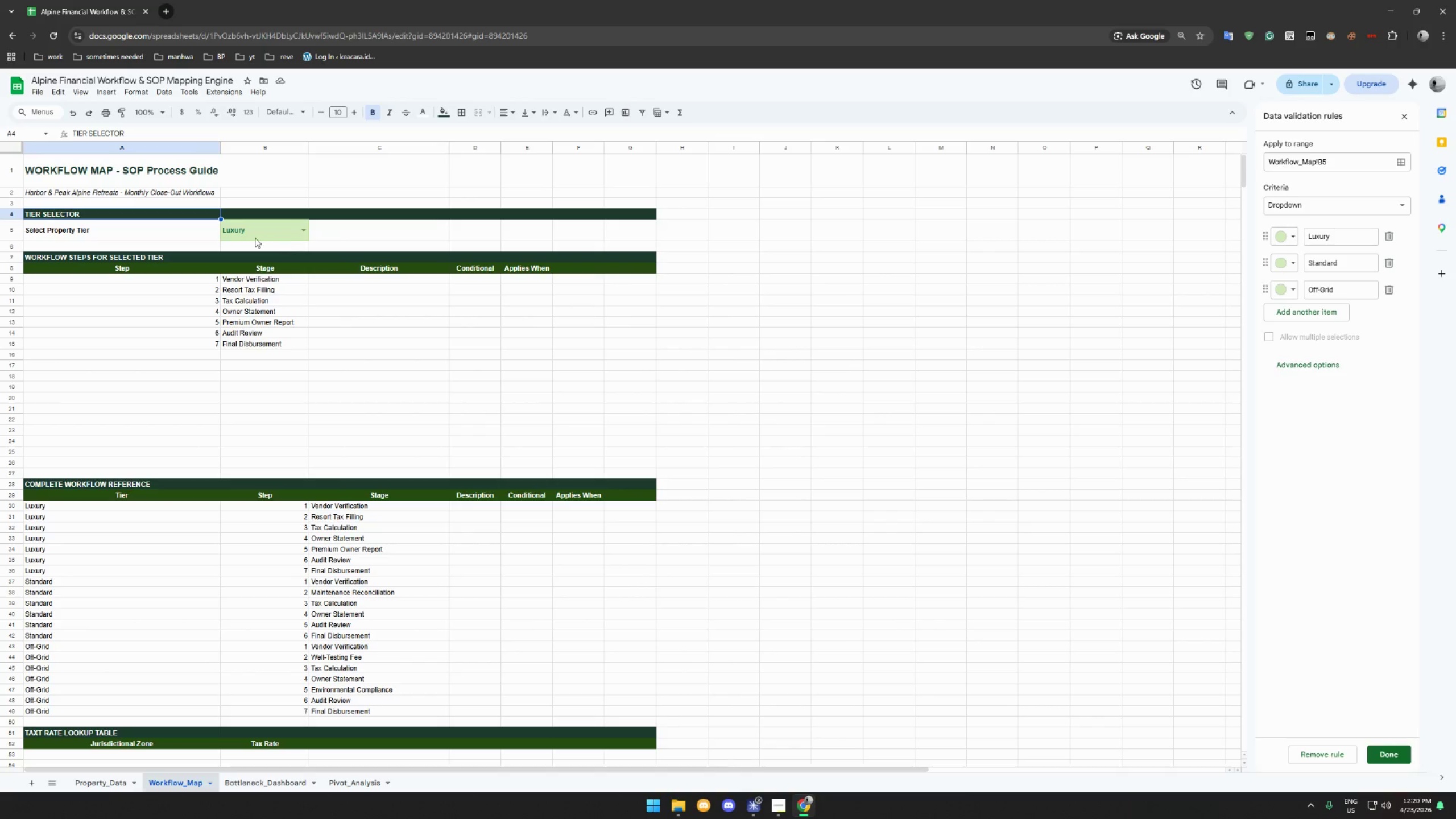 
hold_key(key=ShiftLeft, duration=0.66)
left_click([643, 213])
 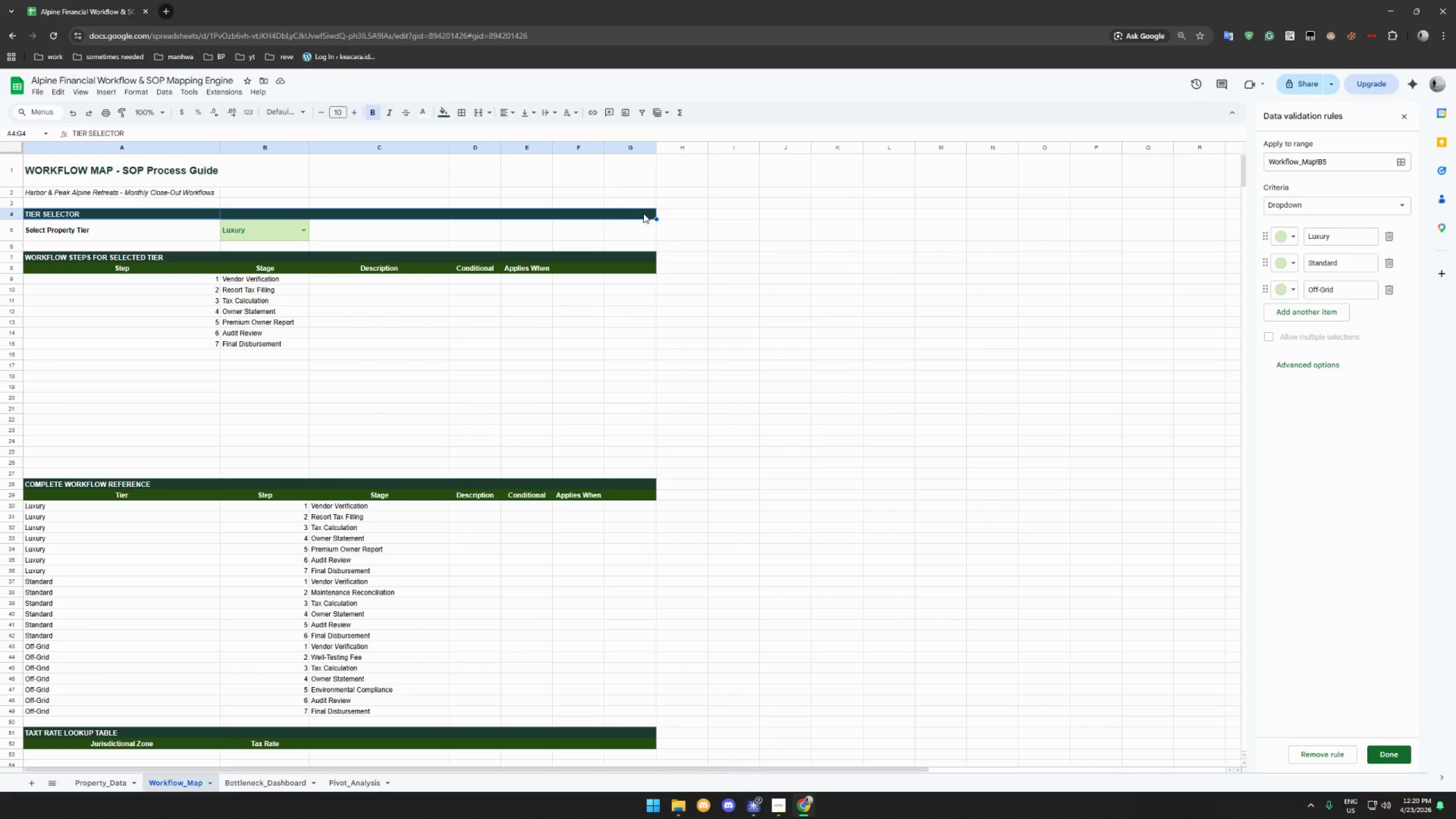 
key(Control+C)
 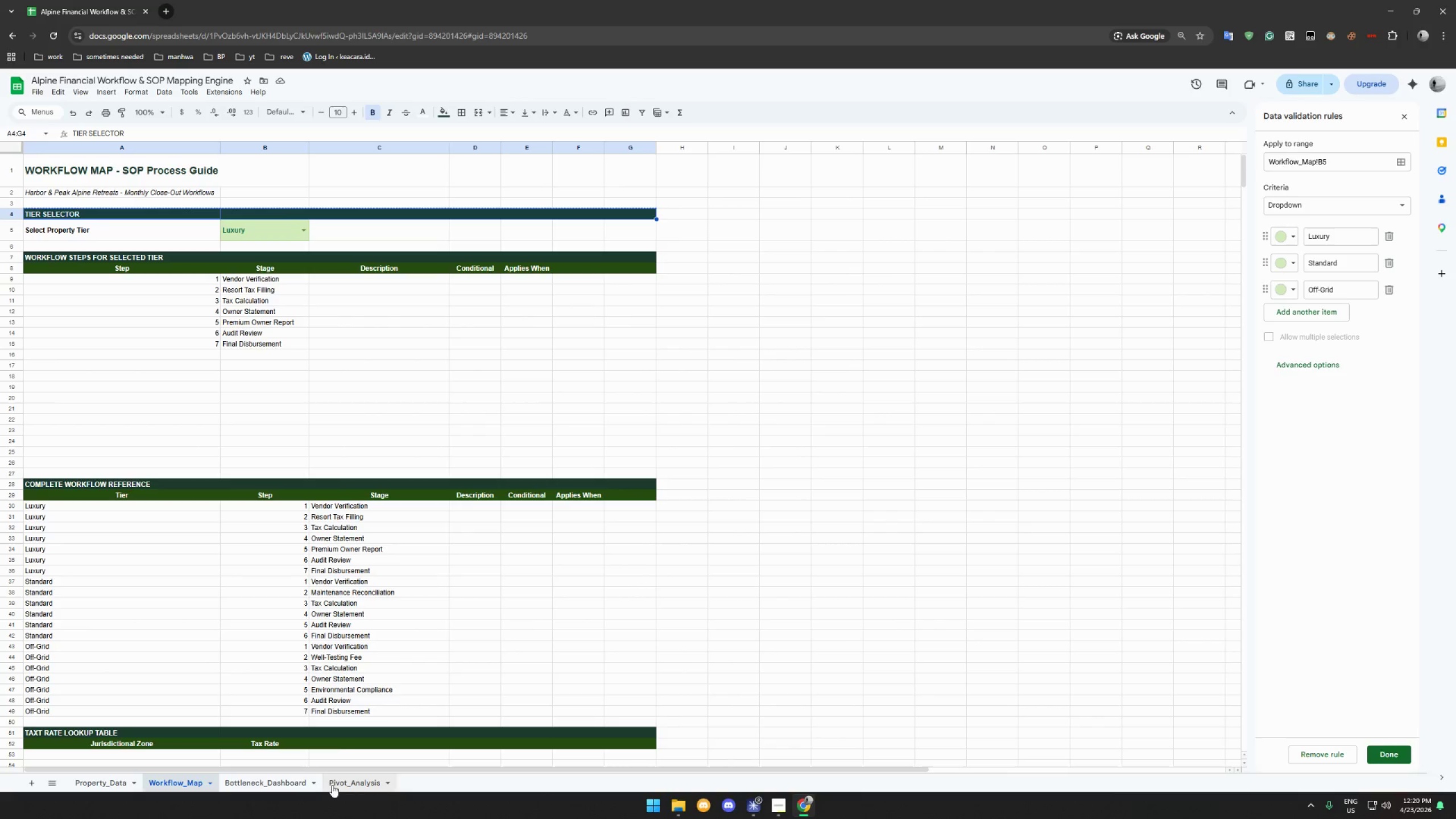 
left_click([286, 781])
 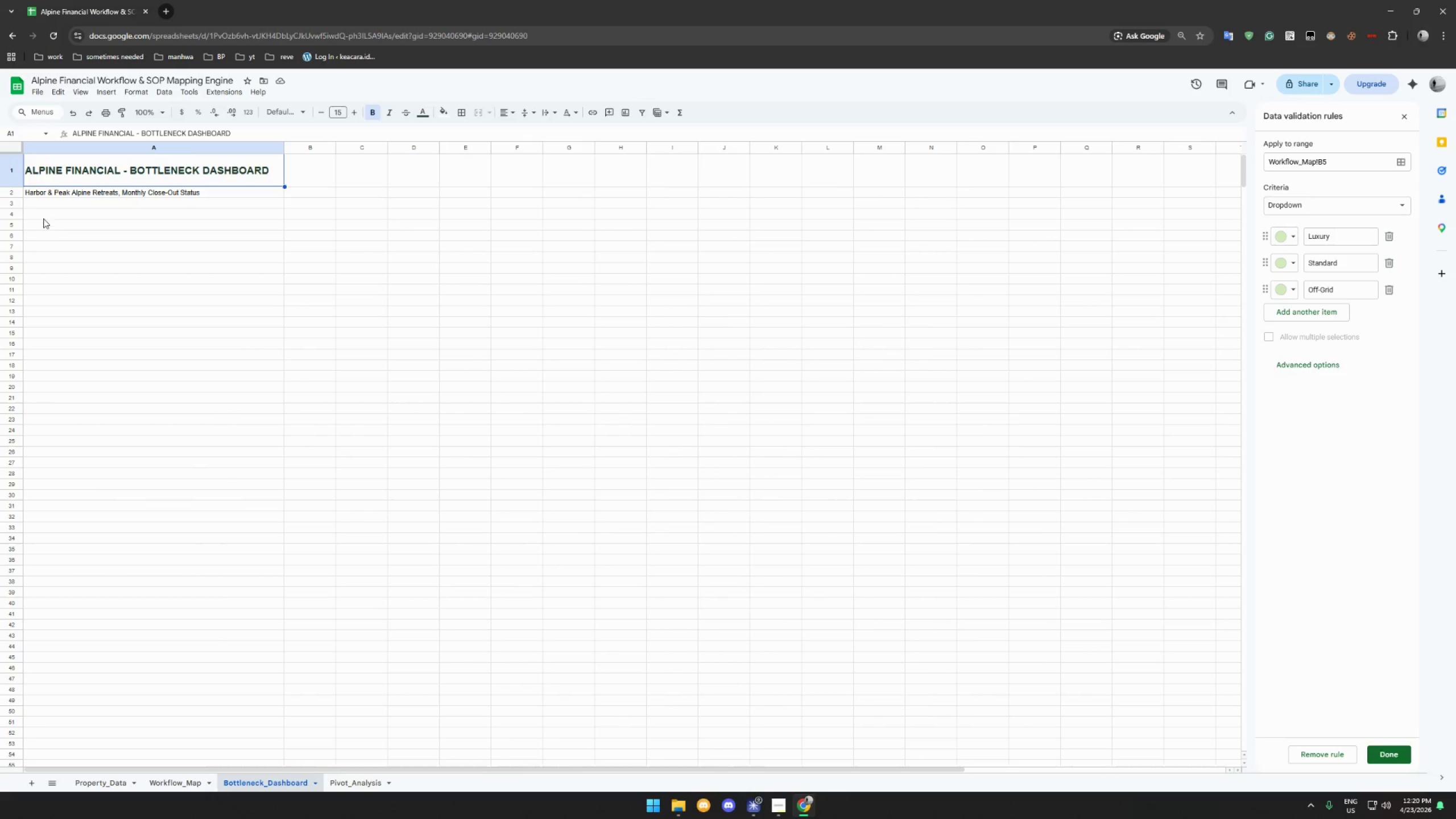 
left_click([43, 216])
 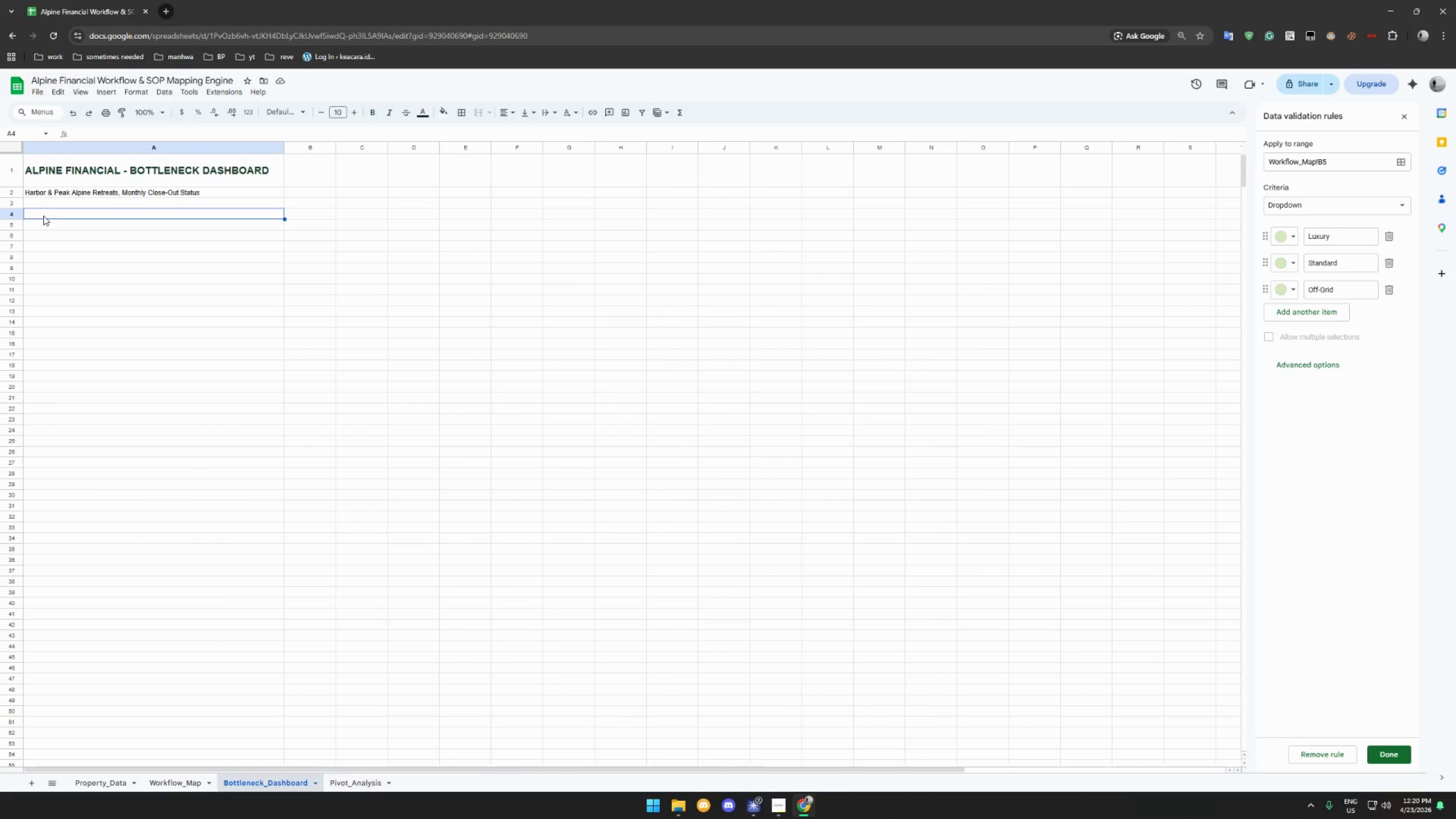 
key(Control+V)
 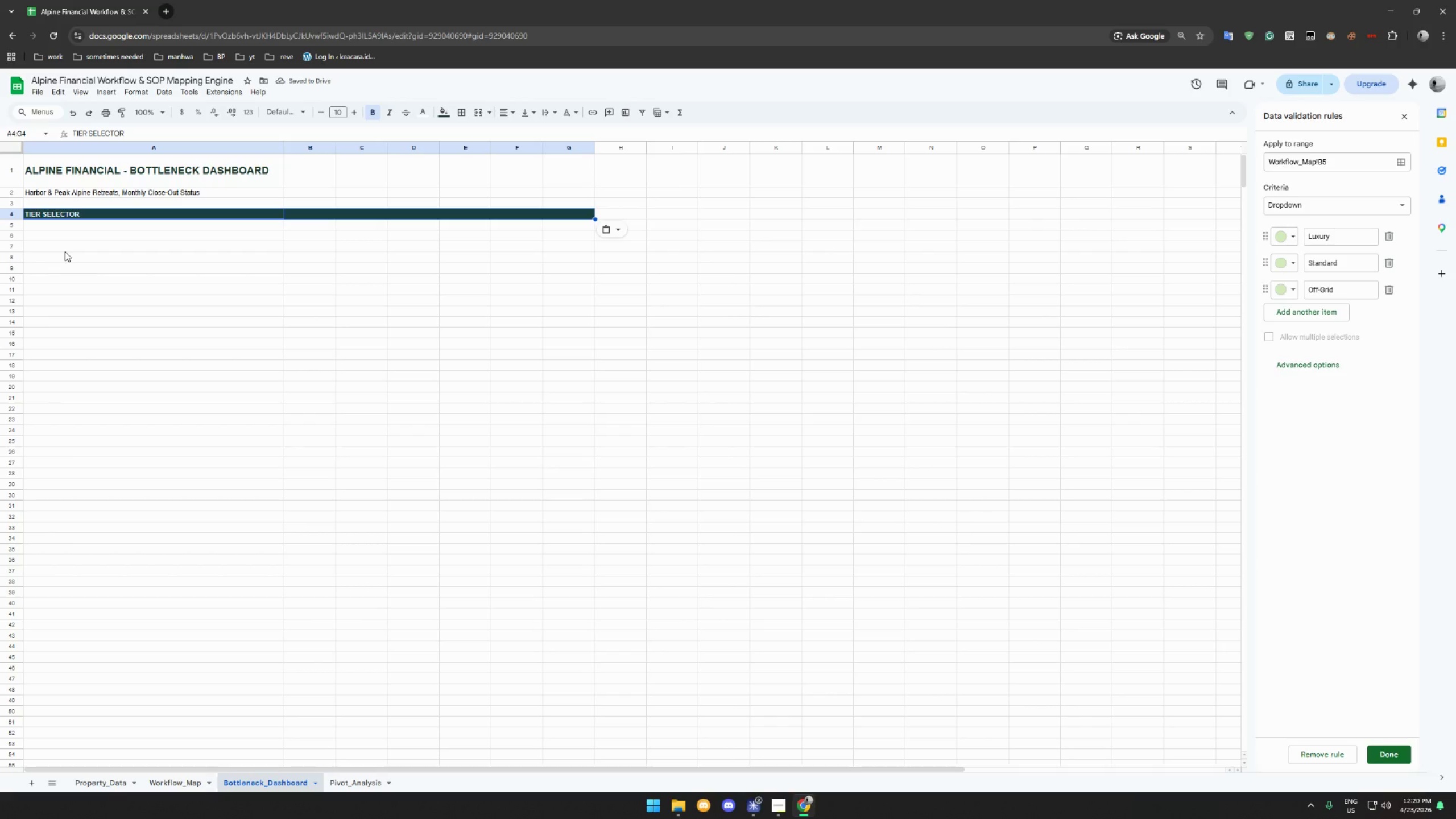 
wait(10.12)
 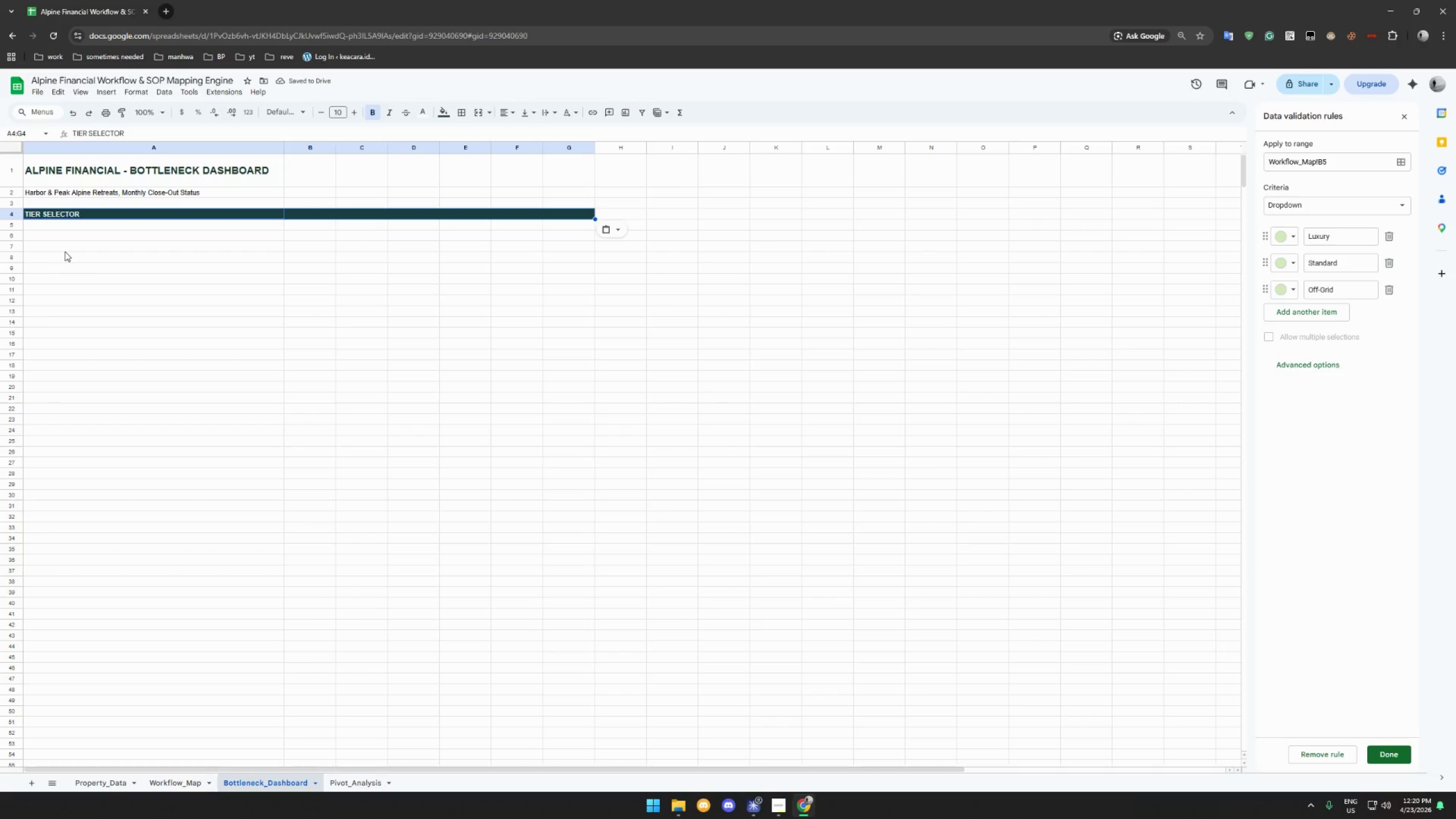 
double_click([174, 131])
 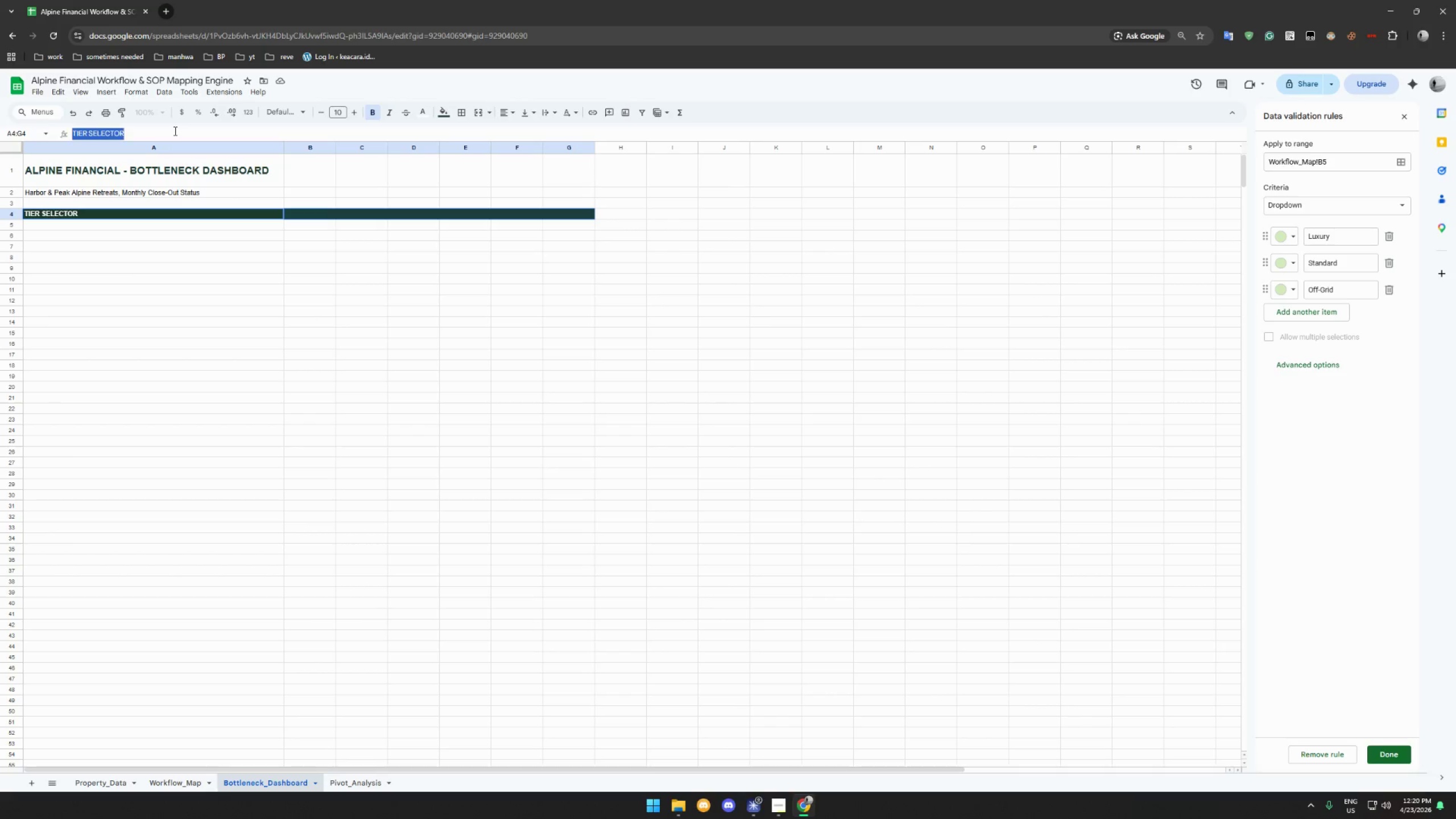 
triple_click([174, 131])
 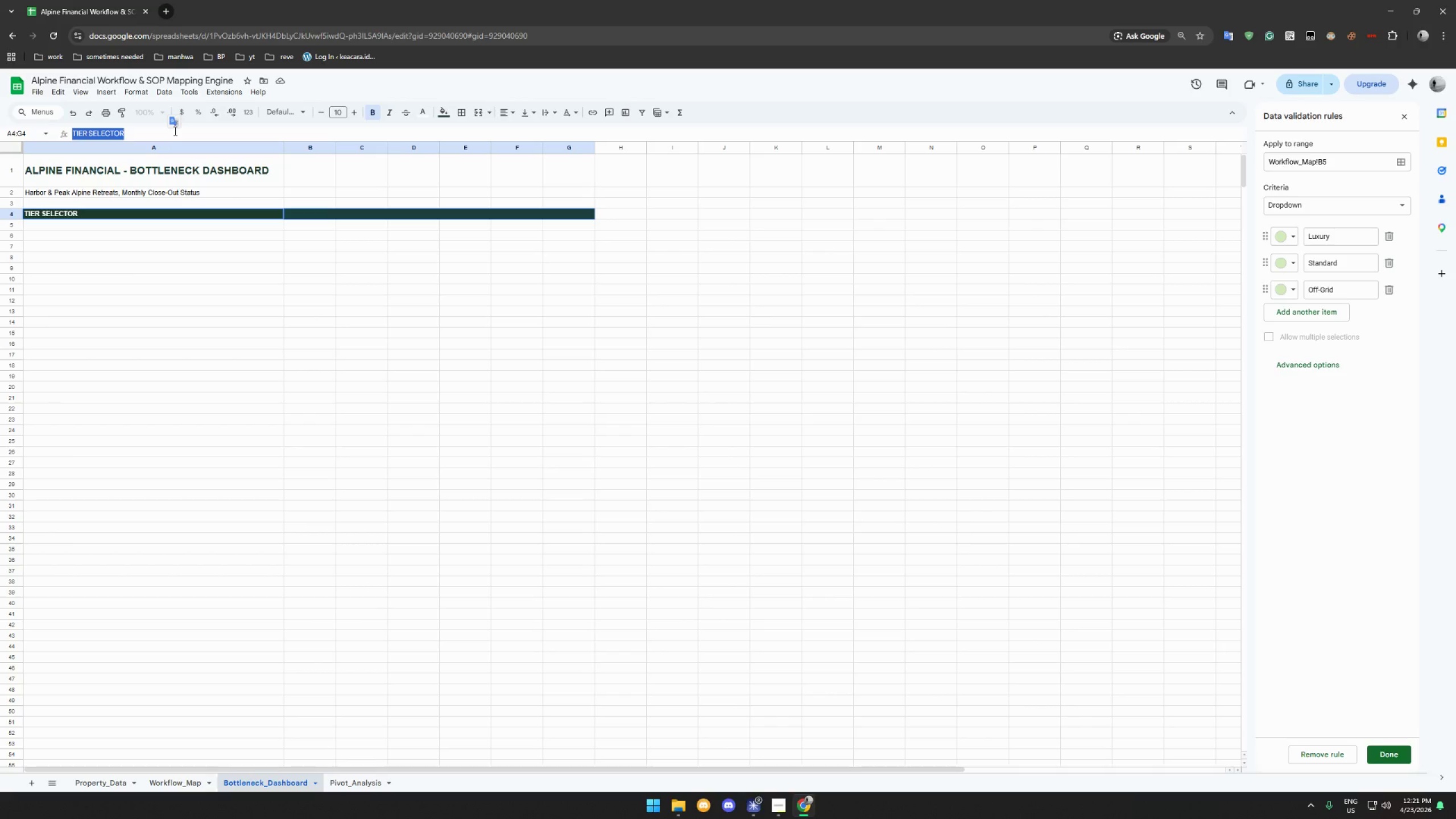 
type(por)
key(Backspace)
key(Backspace)
key(Backspace)
type(O)
key(Backspace)
type(PORTOP)
key(Backspace)
type(FOLIO OVERVIEW)
 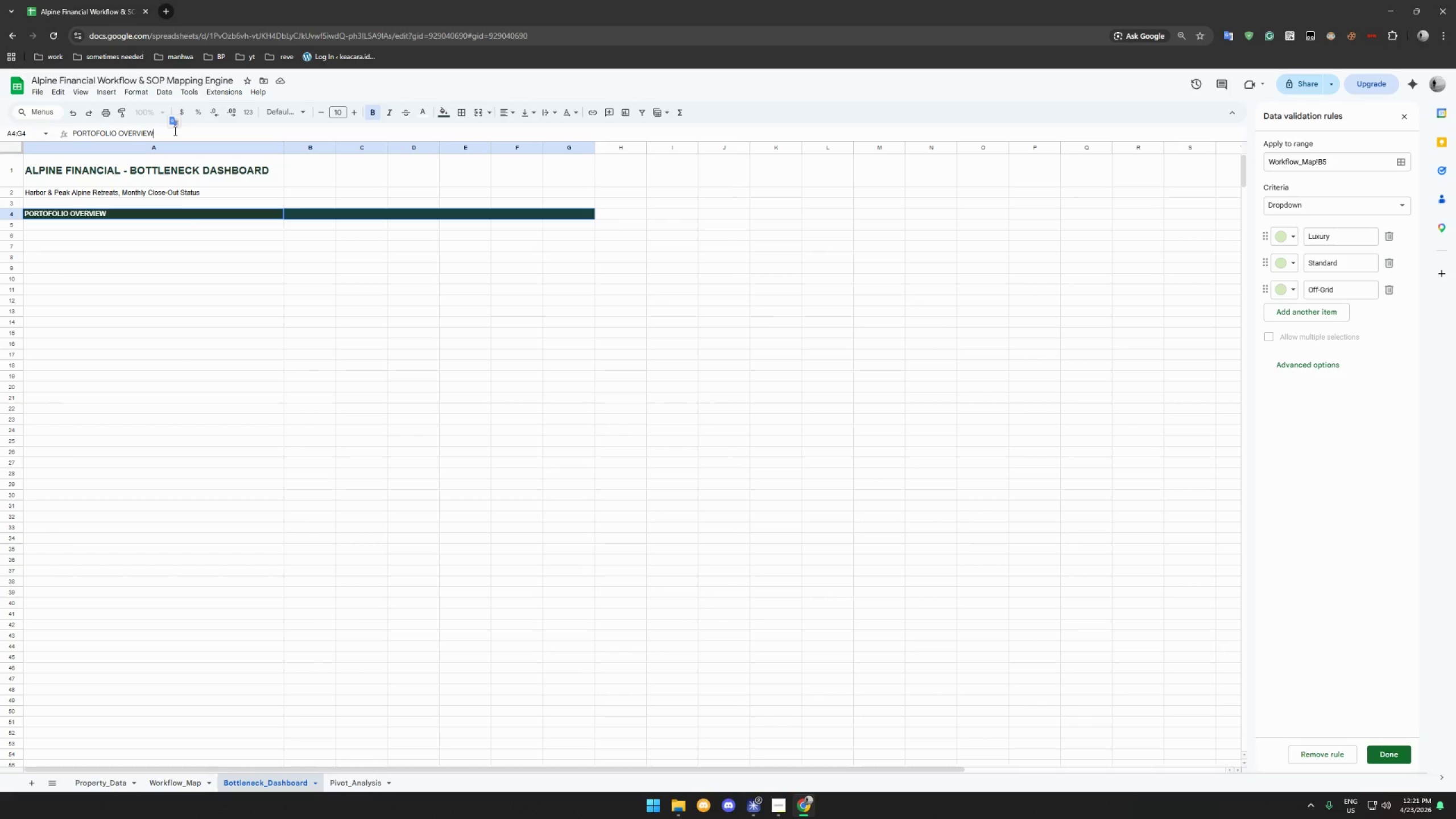 
wait(38.19)
 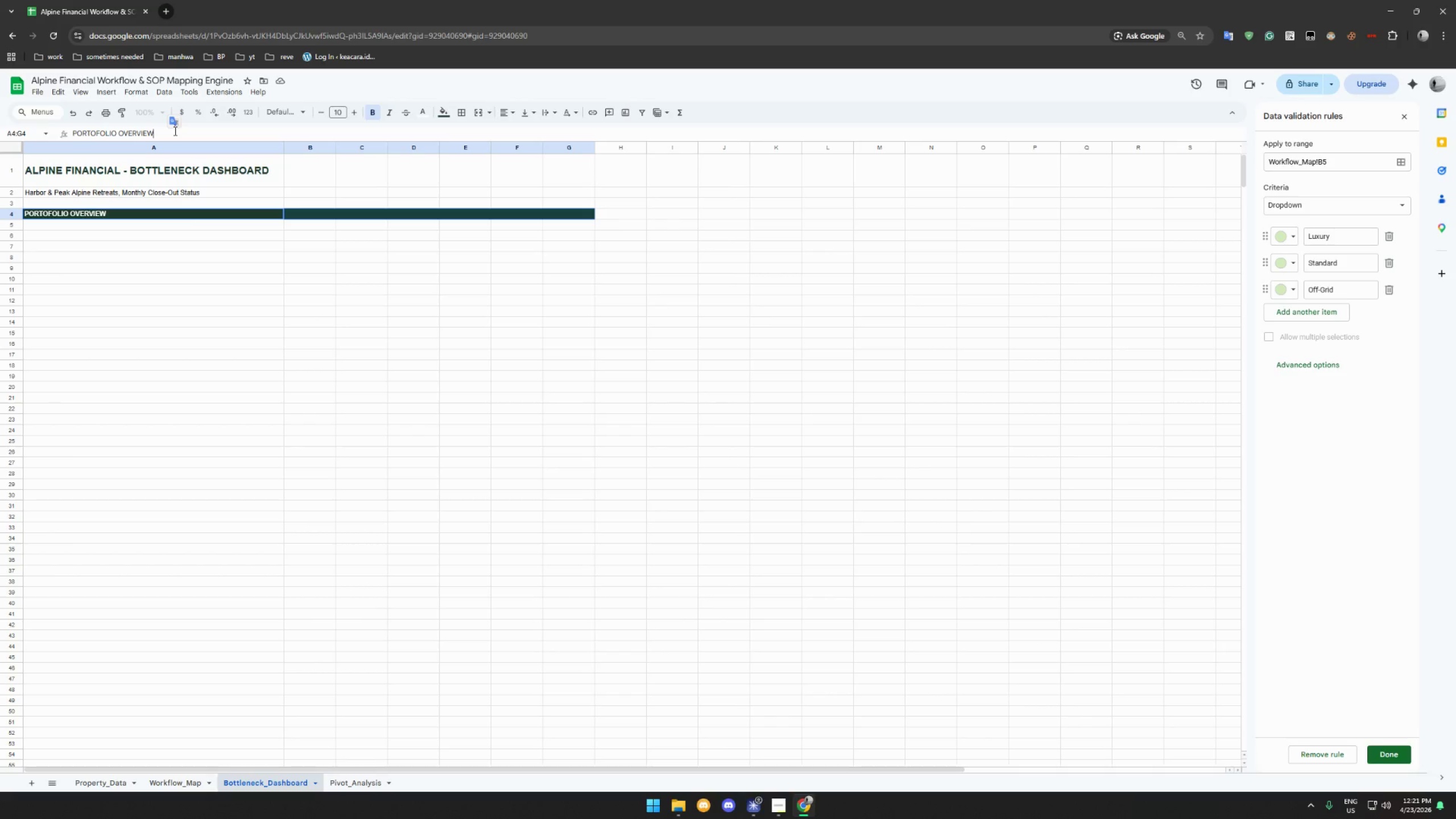 
left_click([174, 781])
 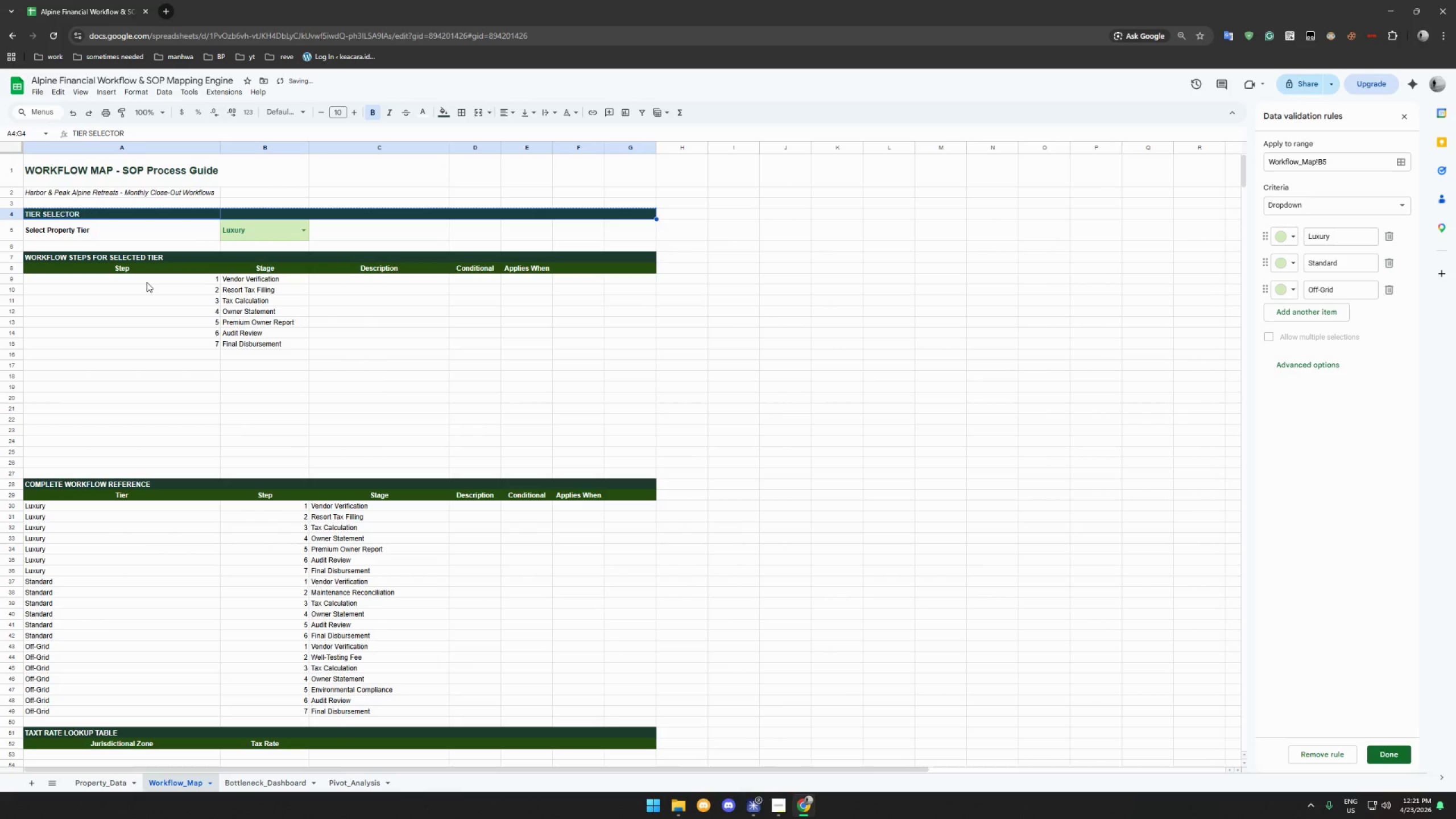 
left_click([110, 254])